 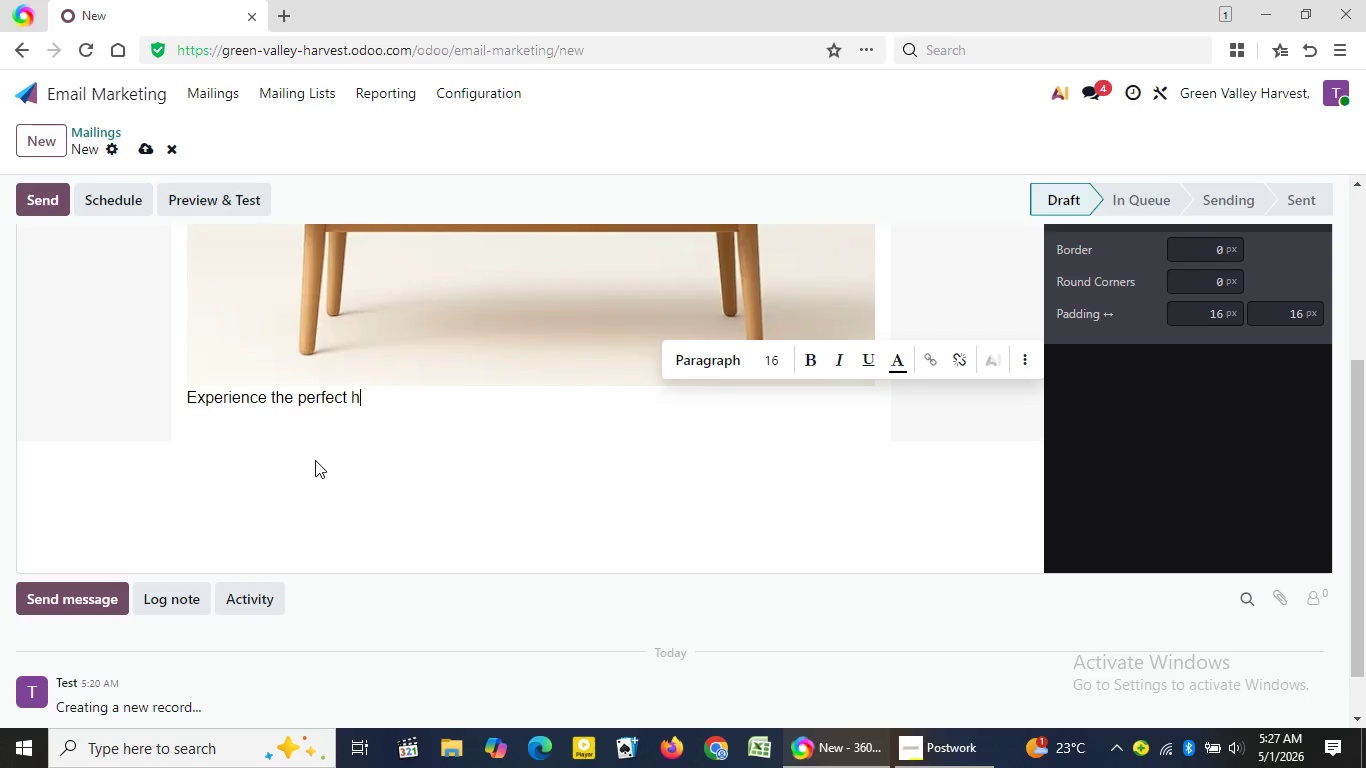 
key(Backspace)
 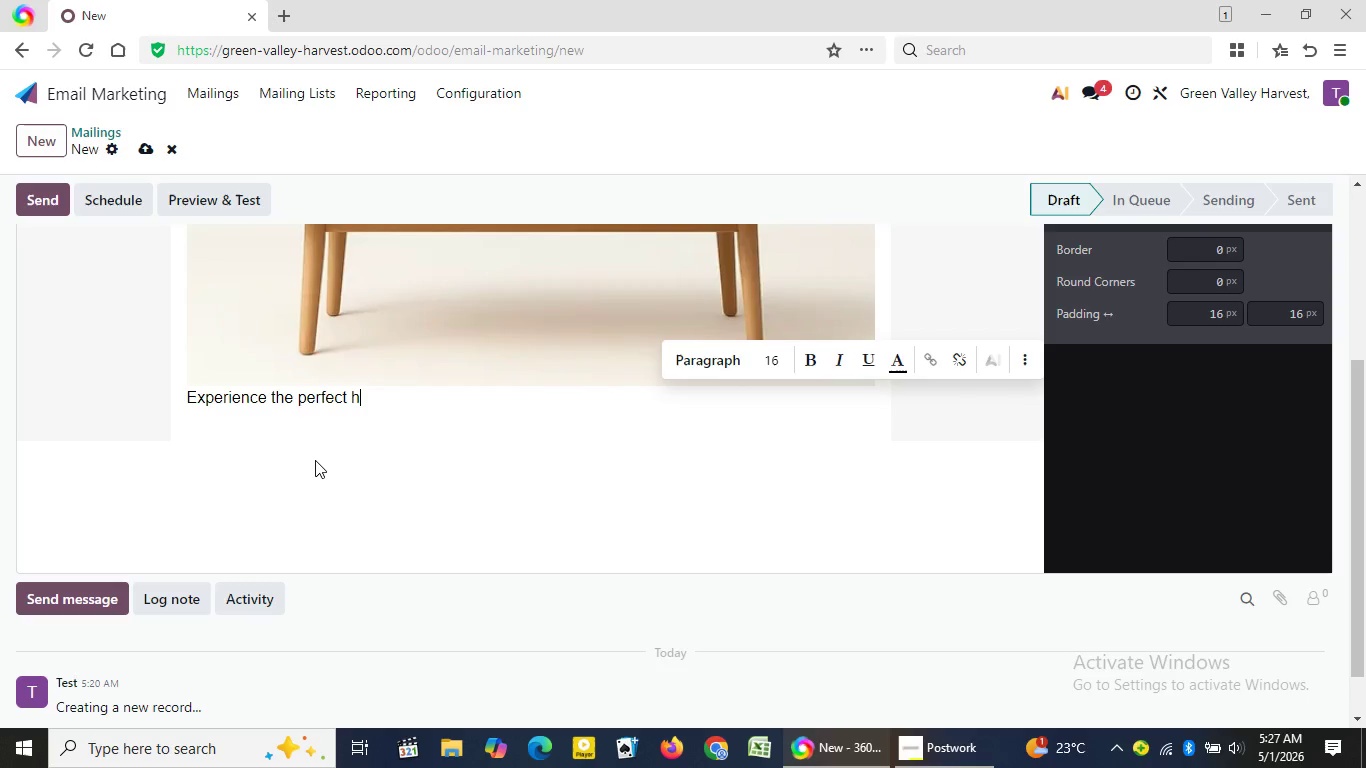 
key(Backspace)
 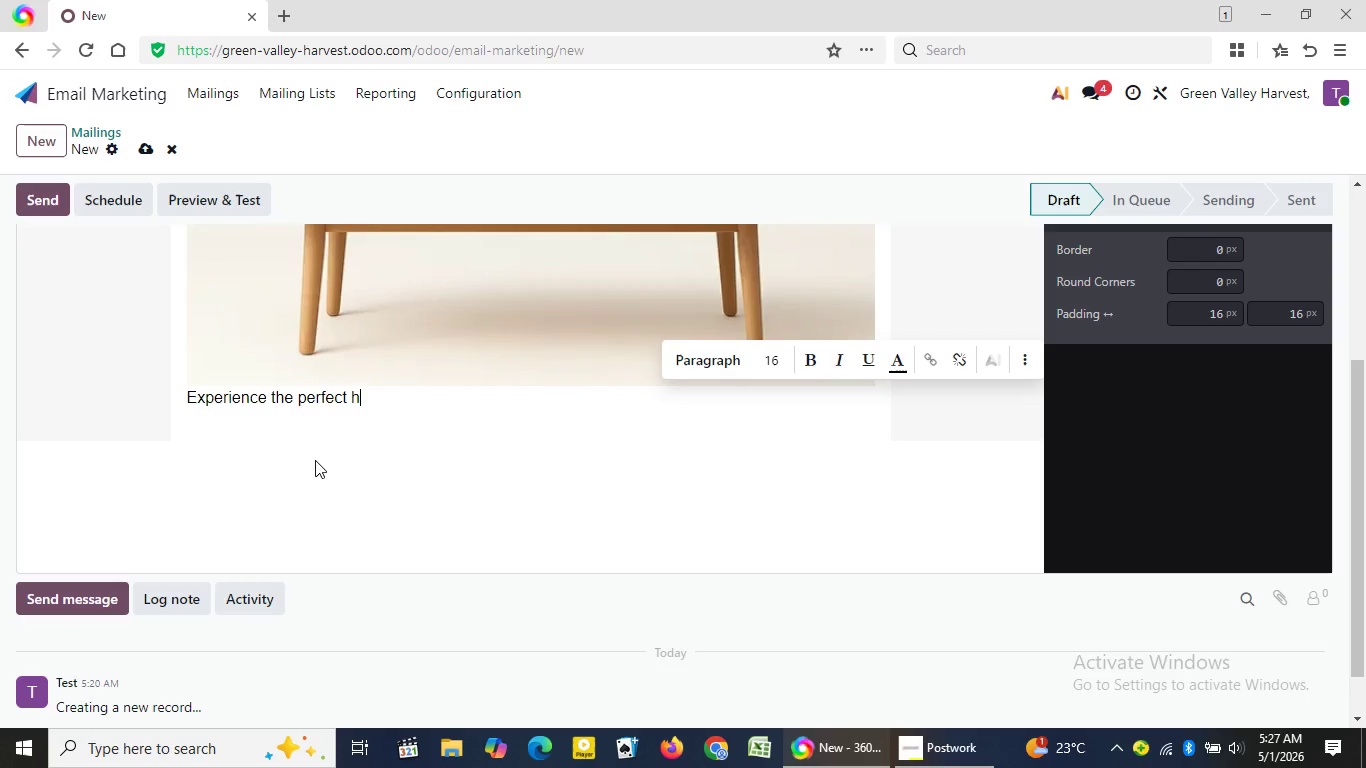 
key(Backspace)
 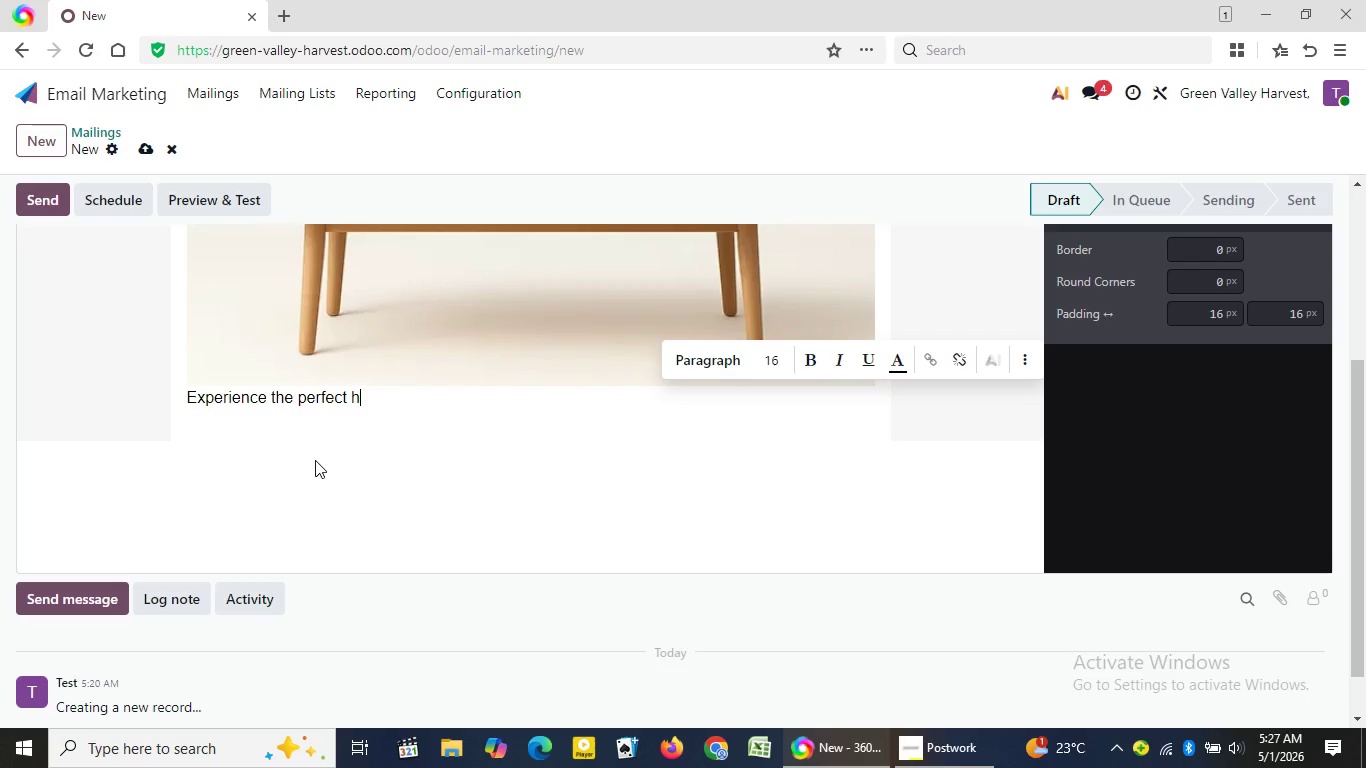 
key(Backspace)
 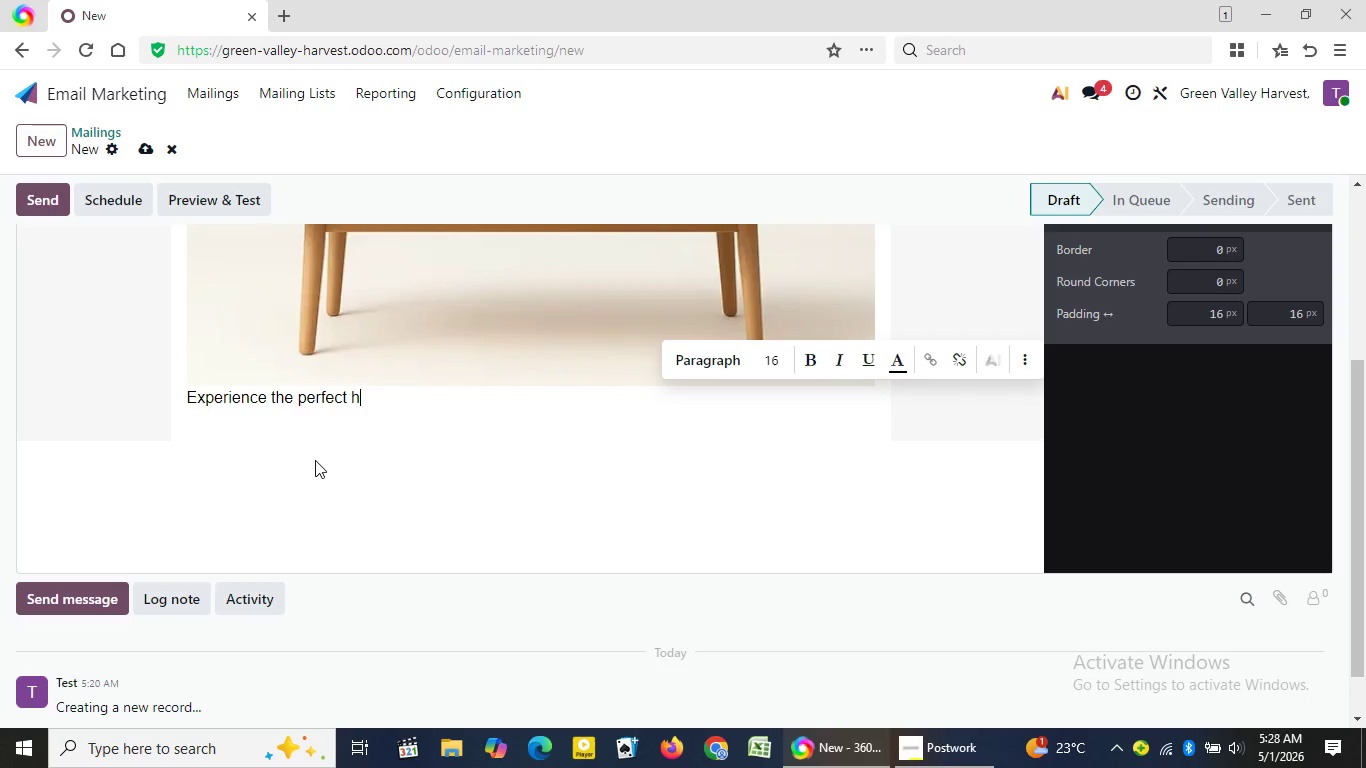 
key(Backspace)
 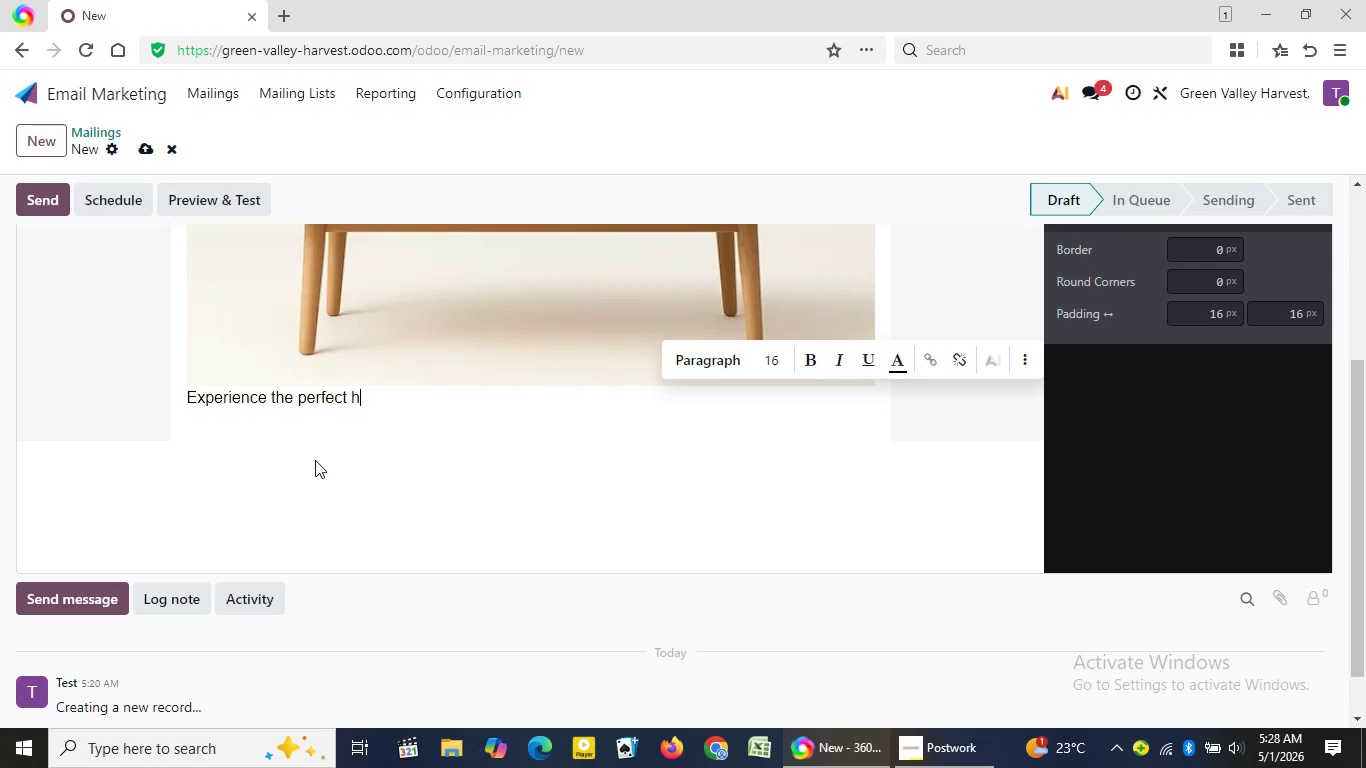 
key(Backspace)
 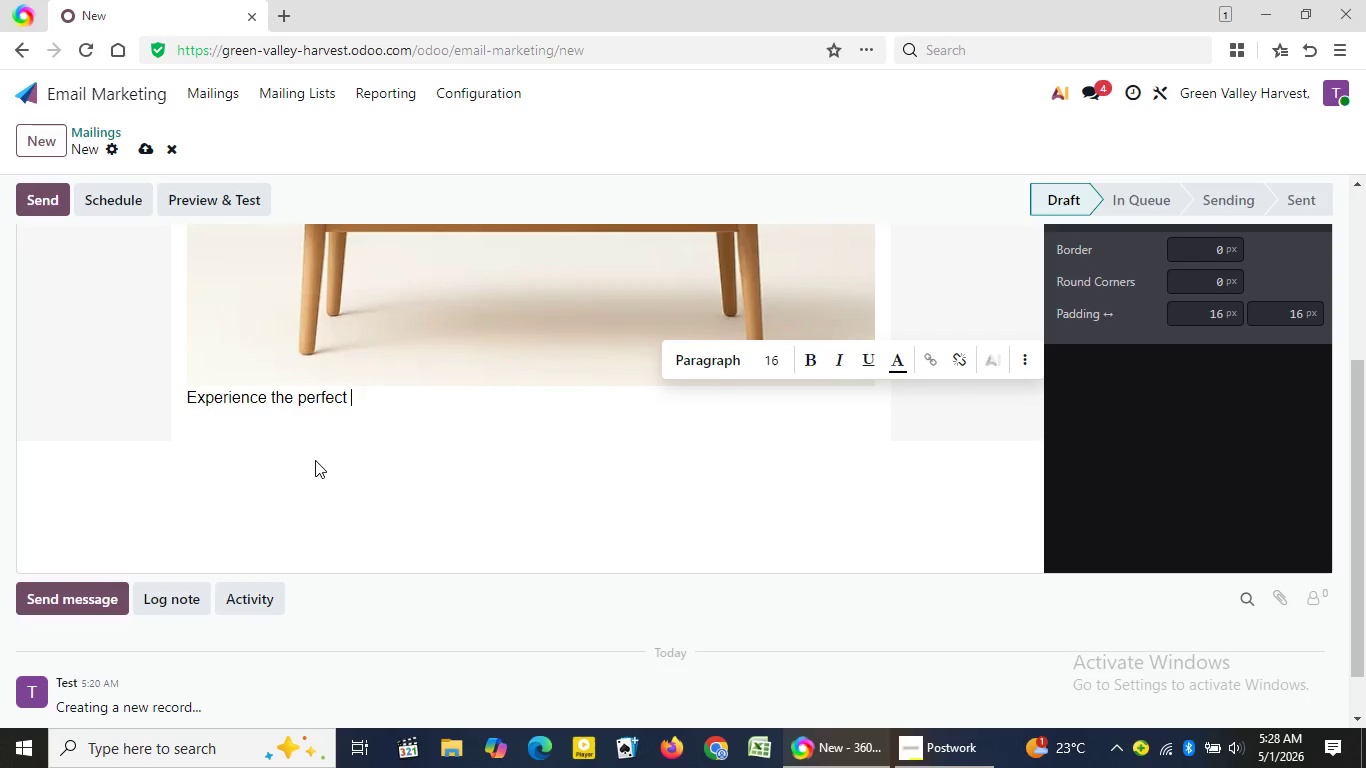 
key(Backspace)
 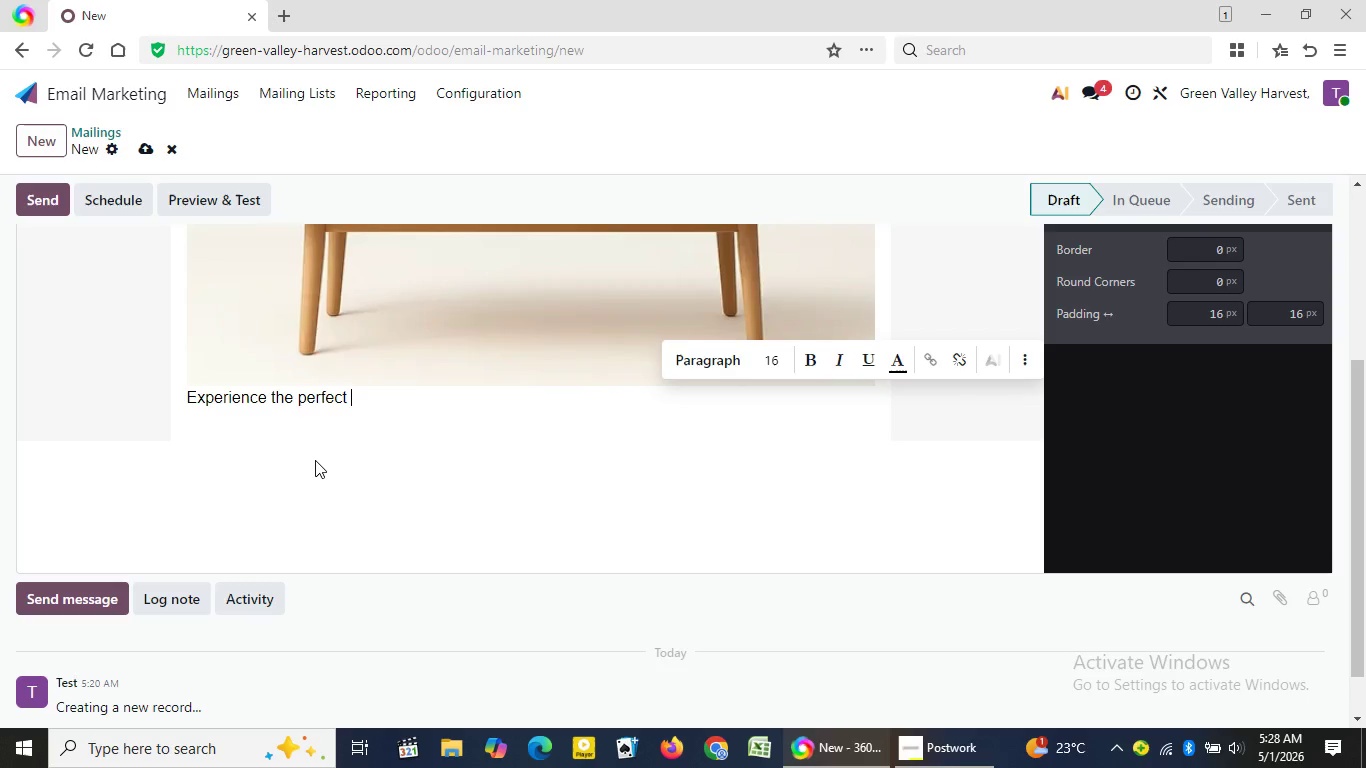 
key(Backspace)
 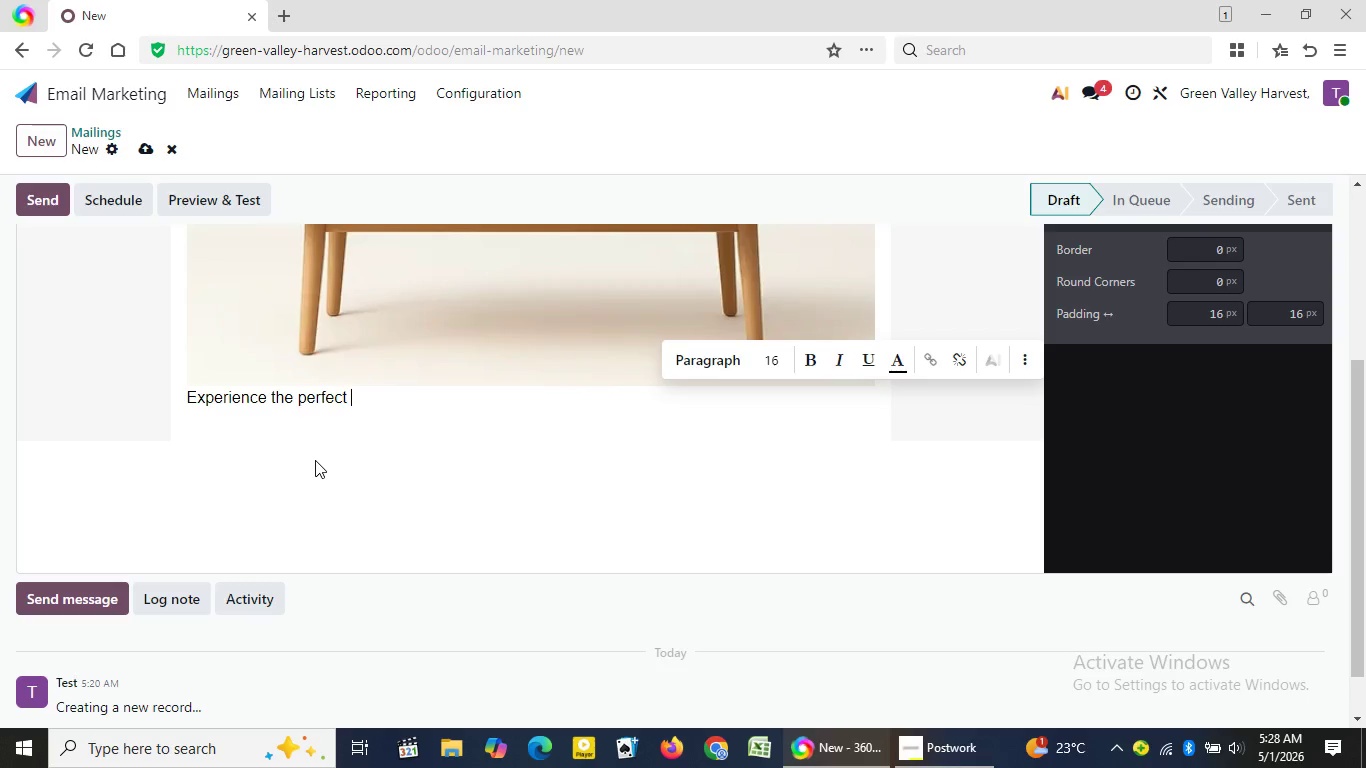 
key(Backspace)
 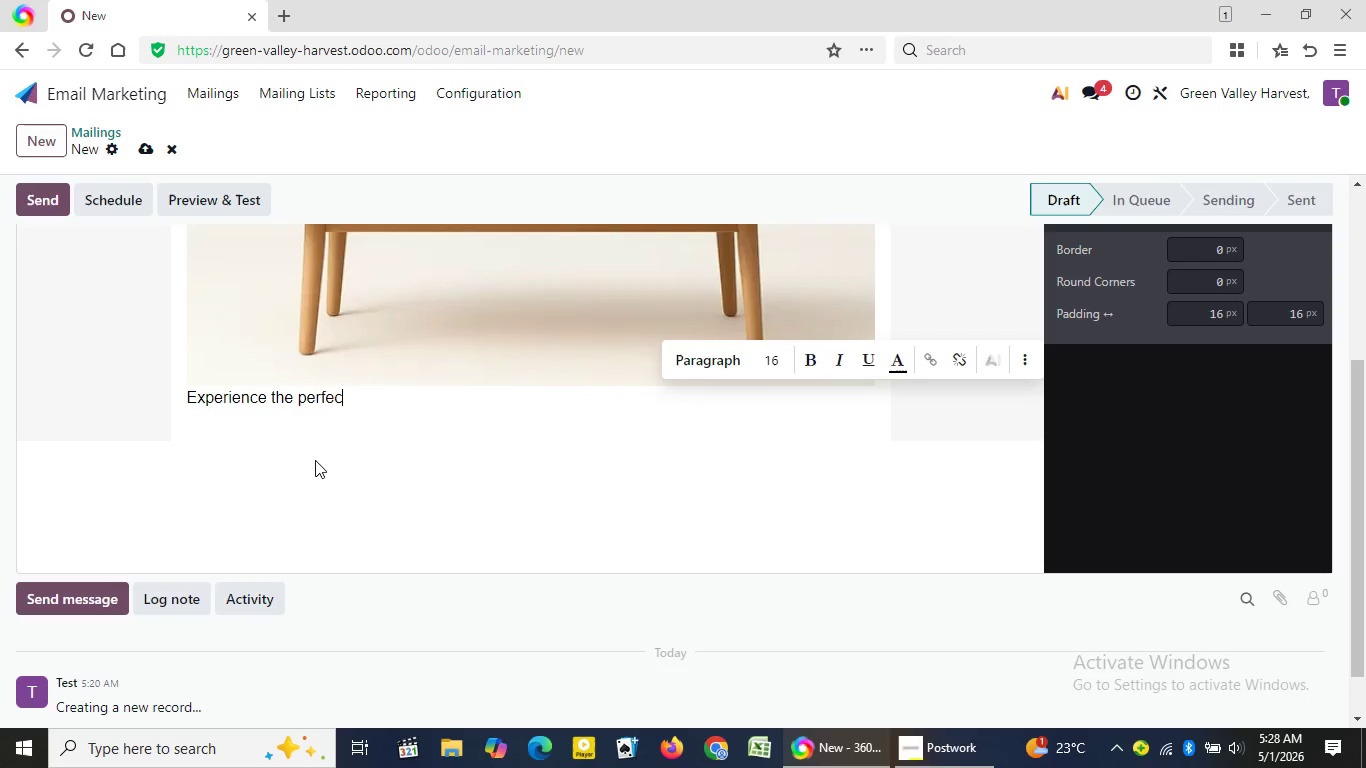 
key(Backspace)
 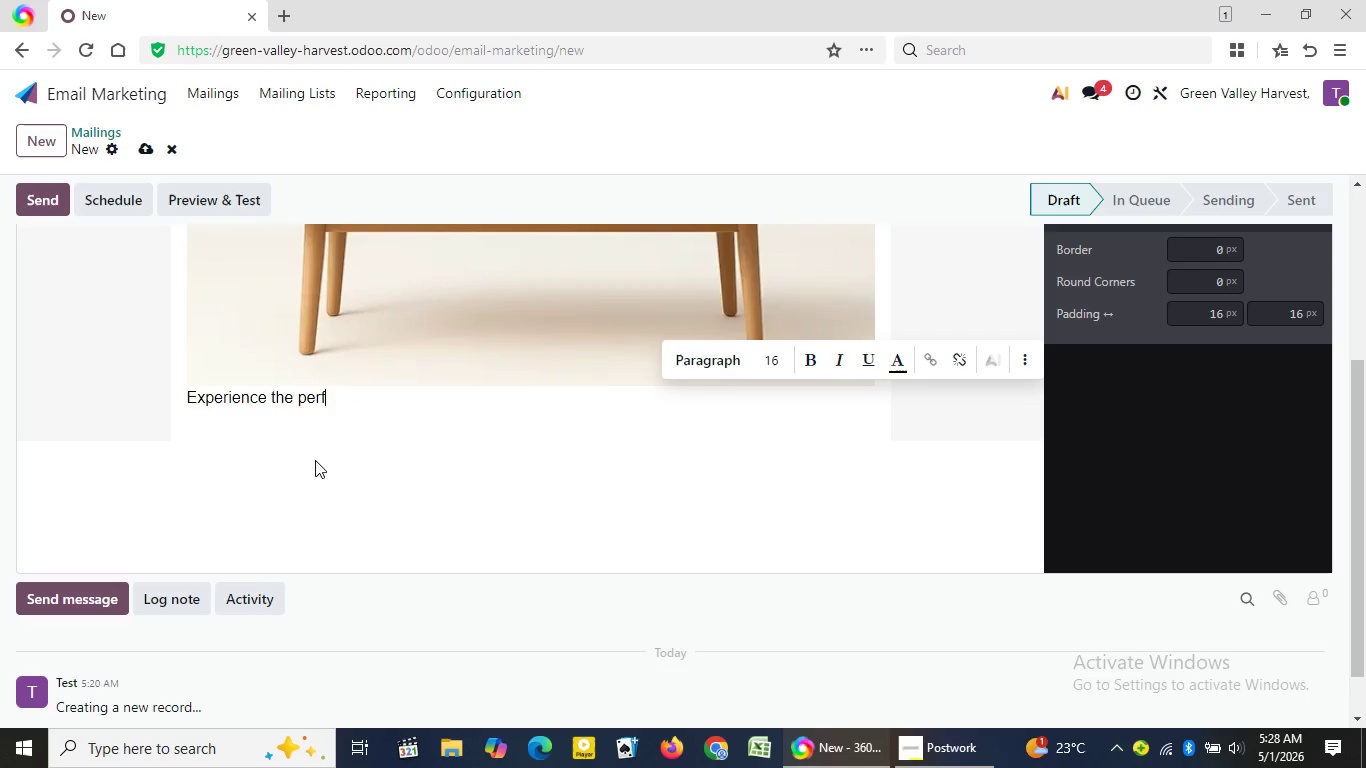 
key(Backspace)
 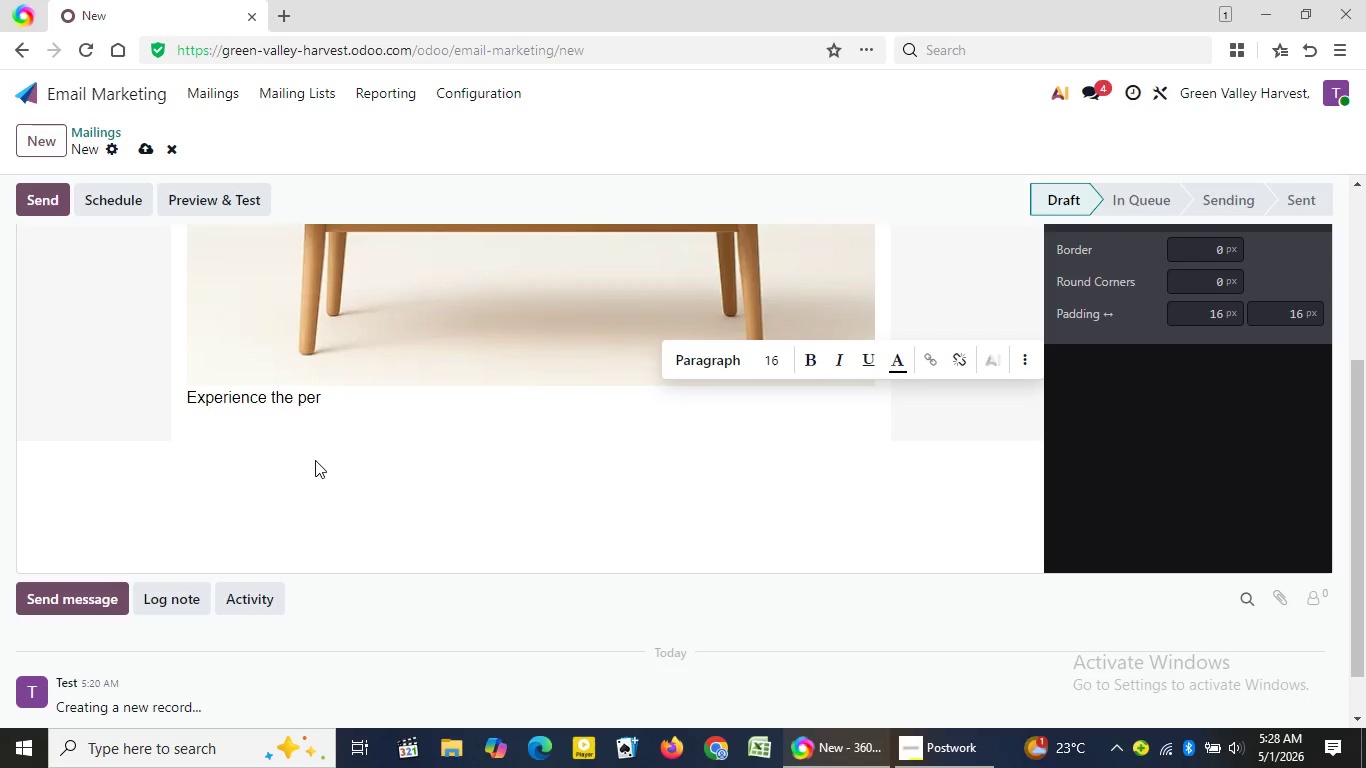 
key(Backspace)
 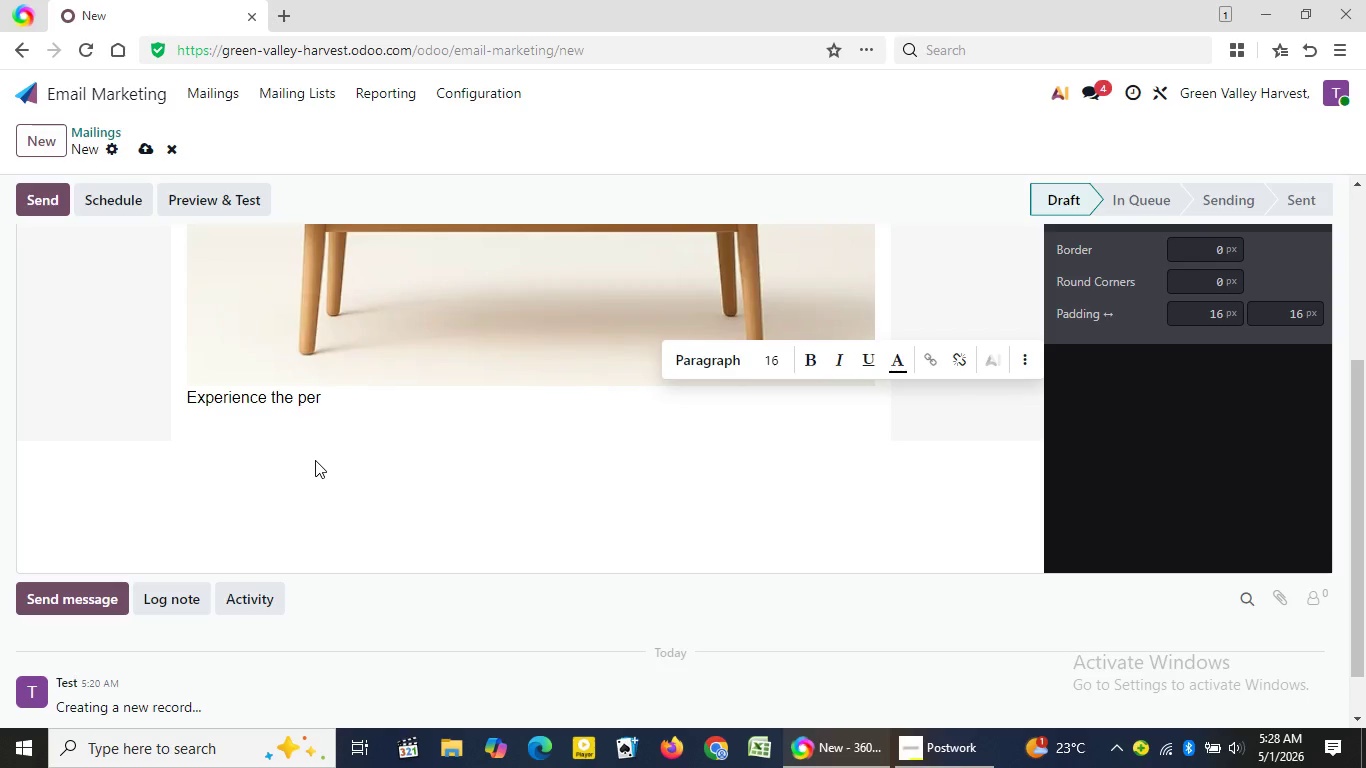 
key(Backspace)
 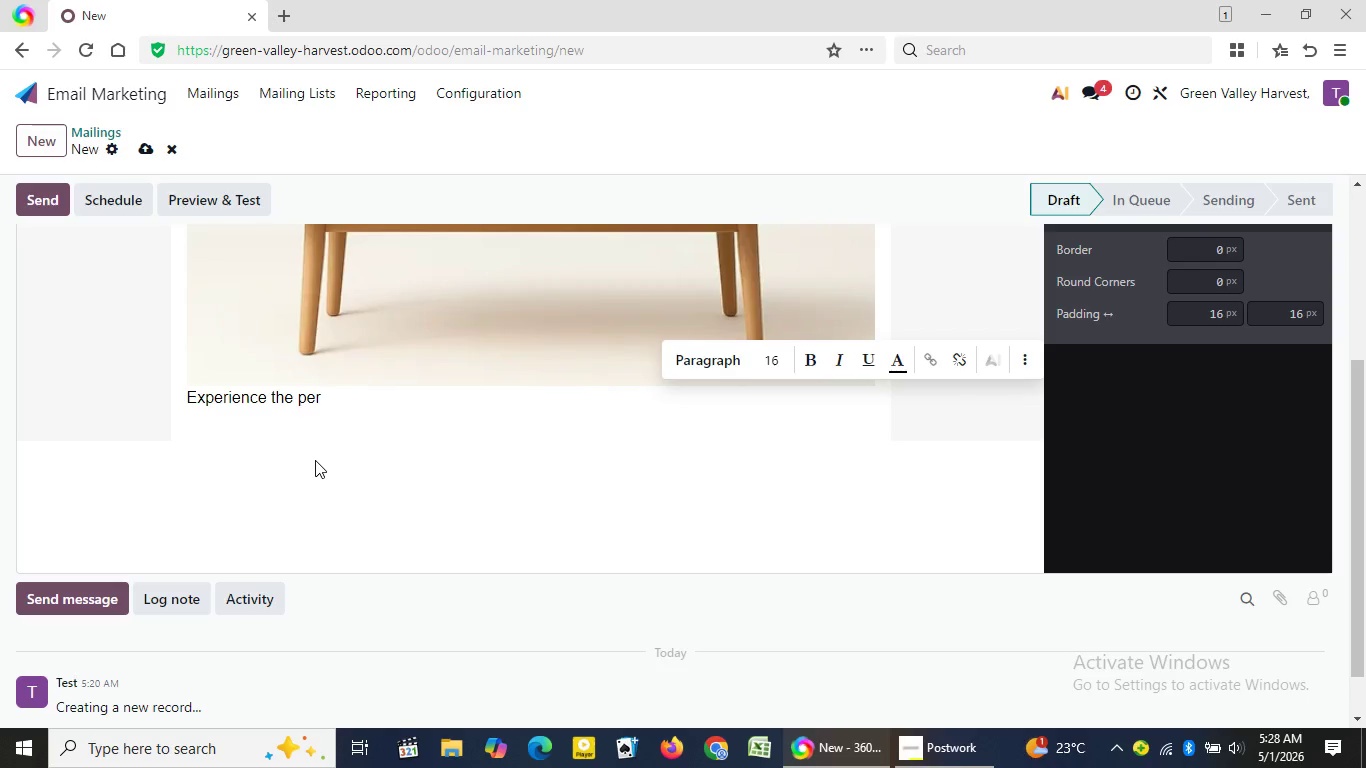 
key(Backspace)
 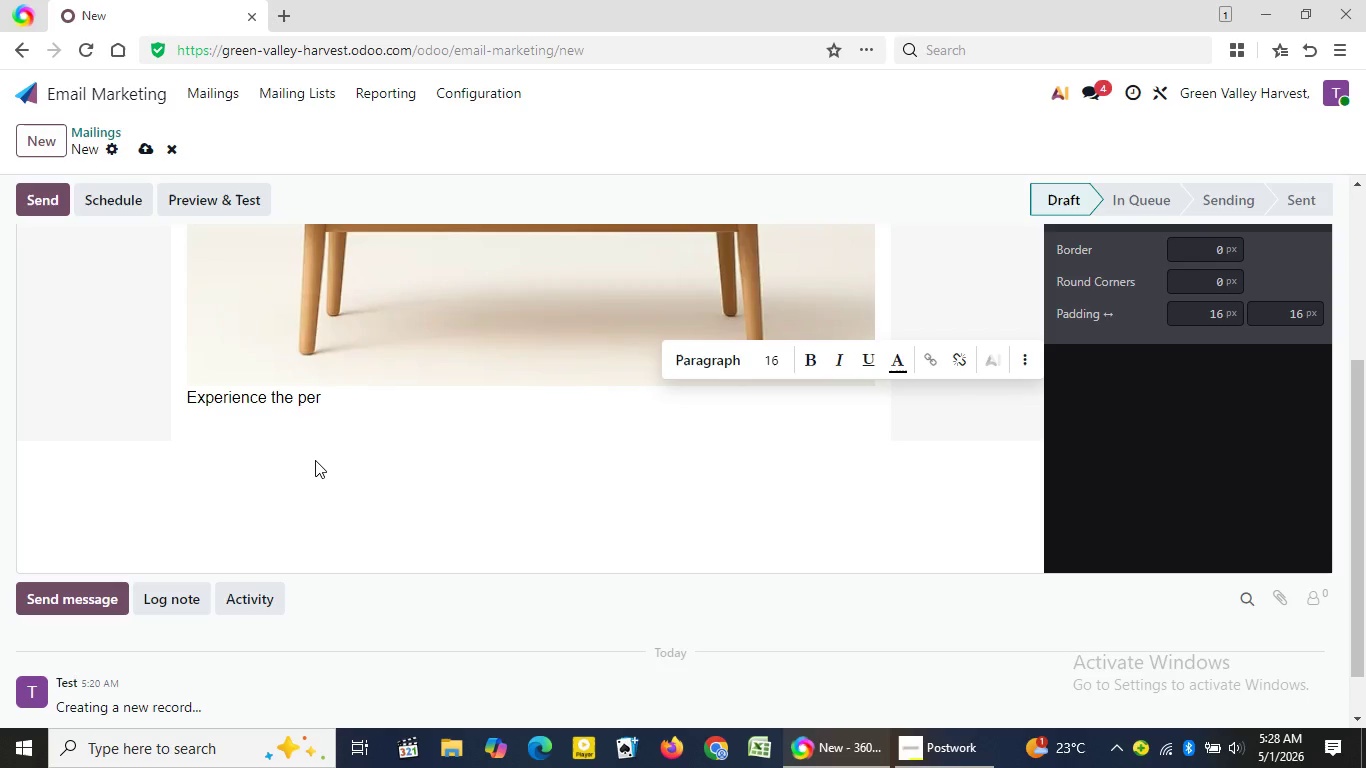 
key(Backspace)
 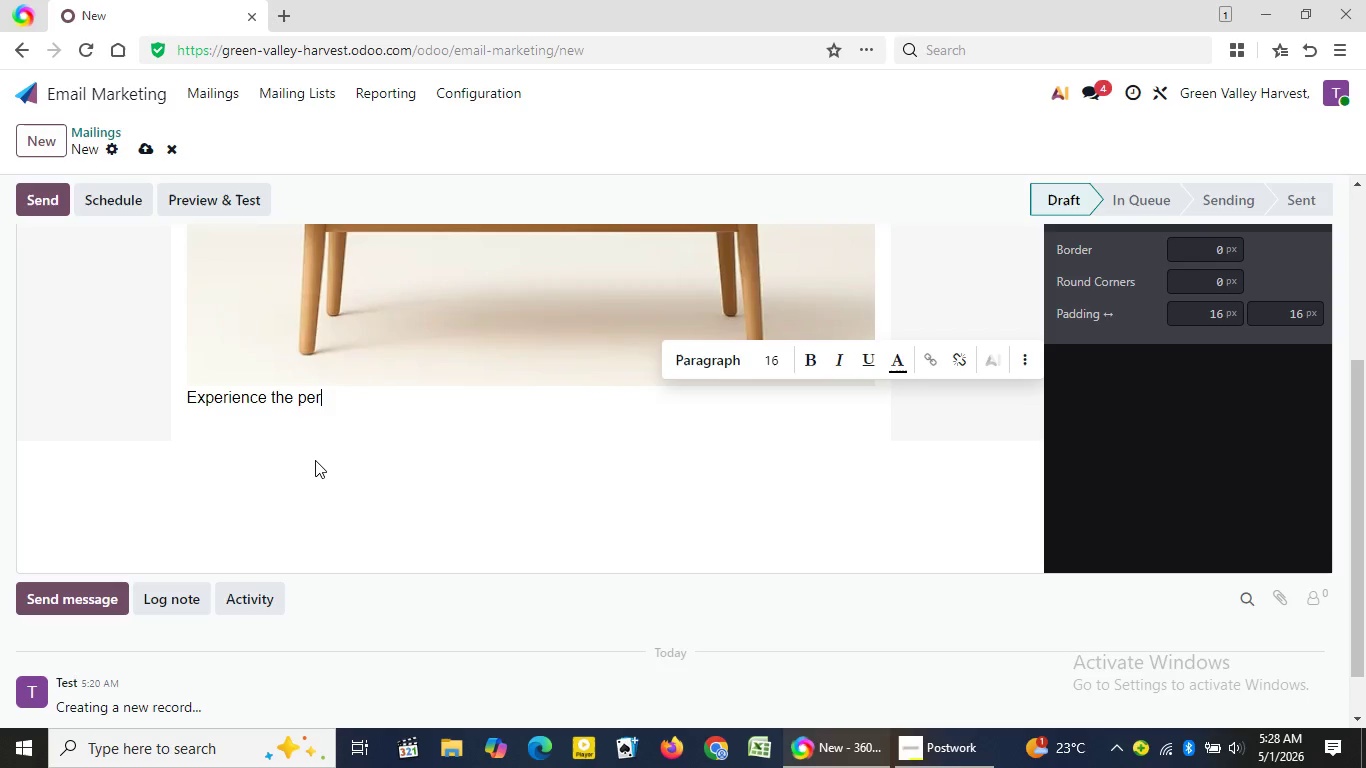 
key(Backspace)
 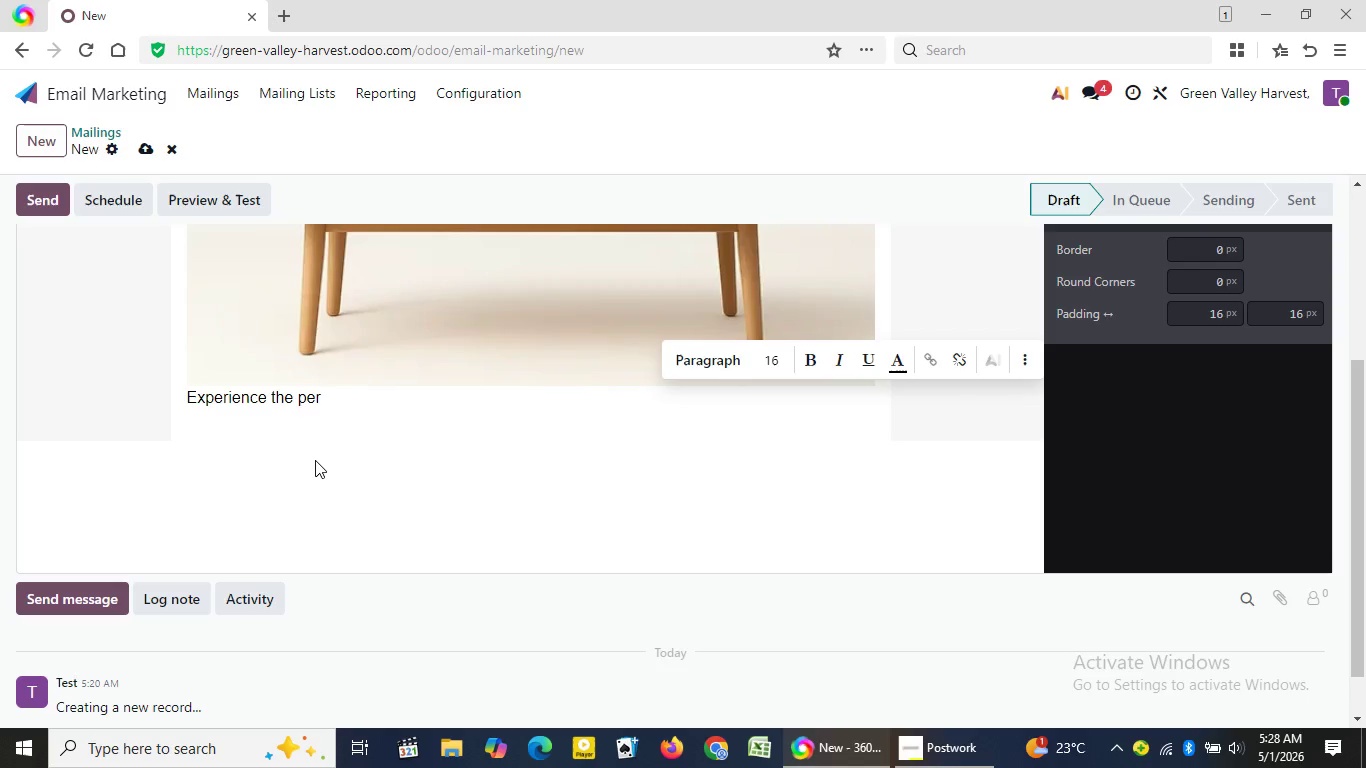 
key(Backspace)
 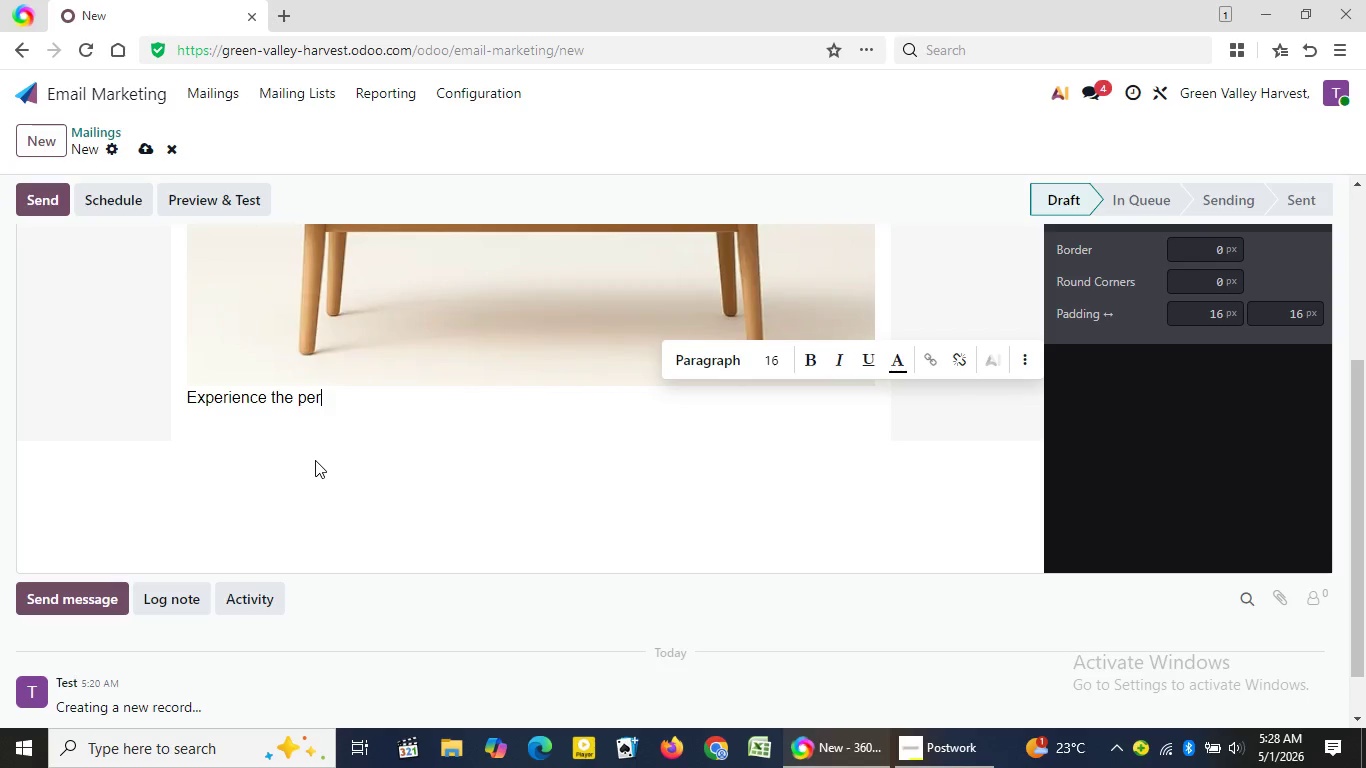 
wait(16.14)
 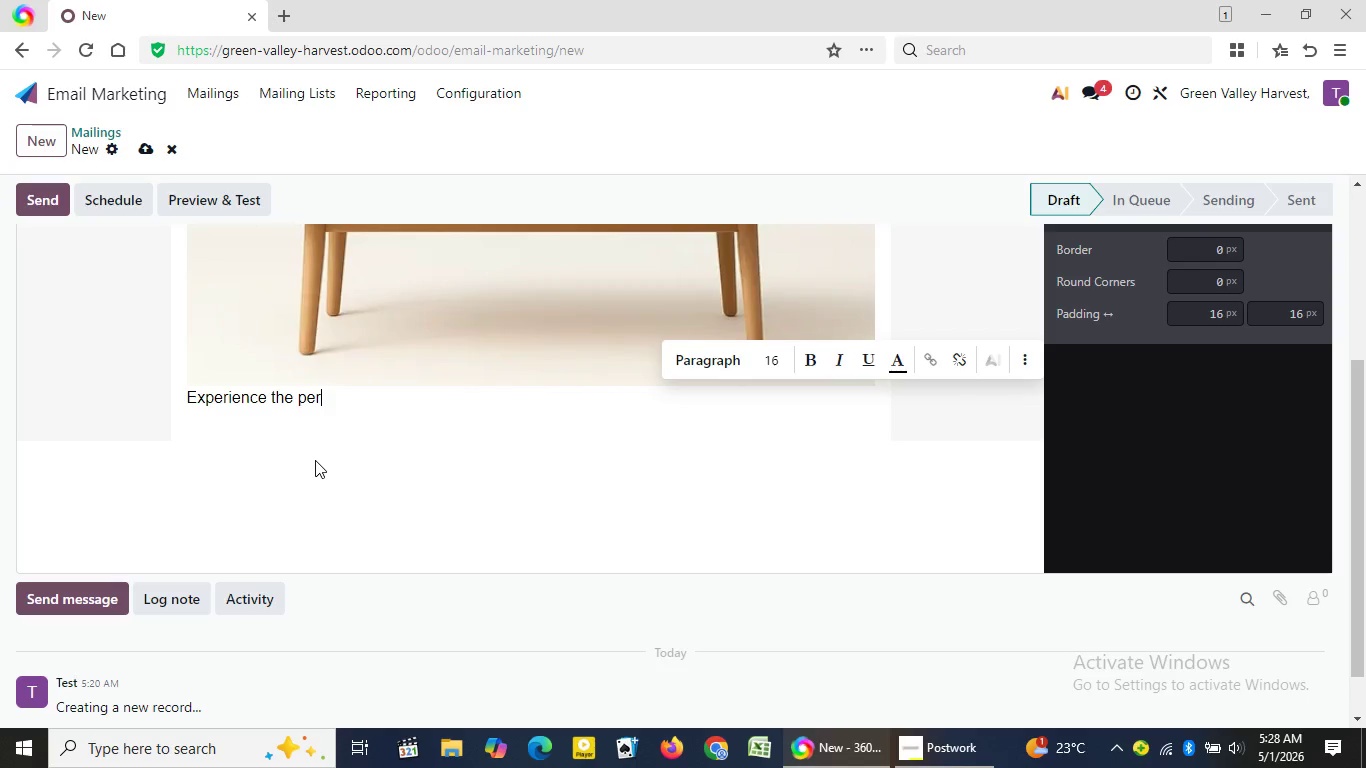 
key(Backspace)
 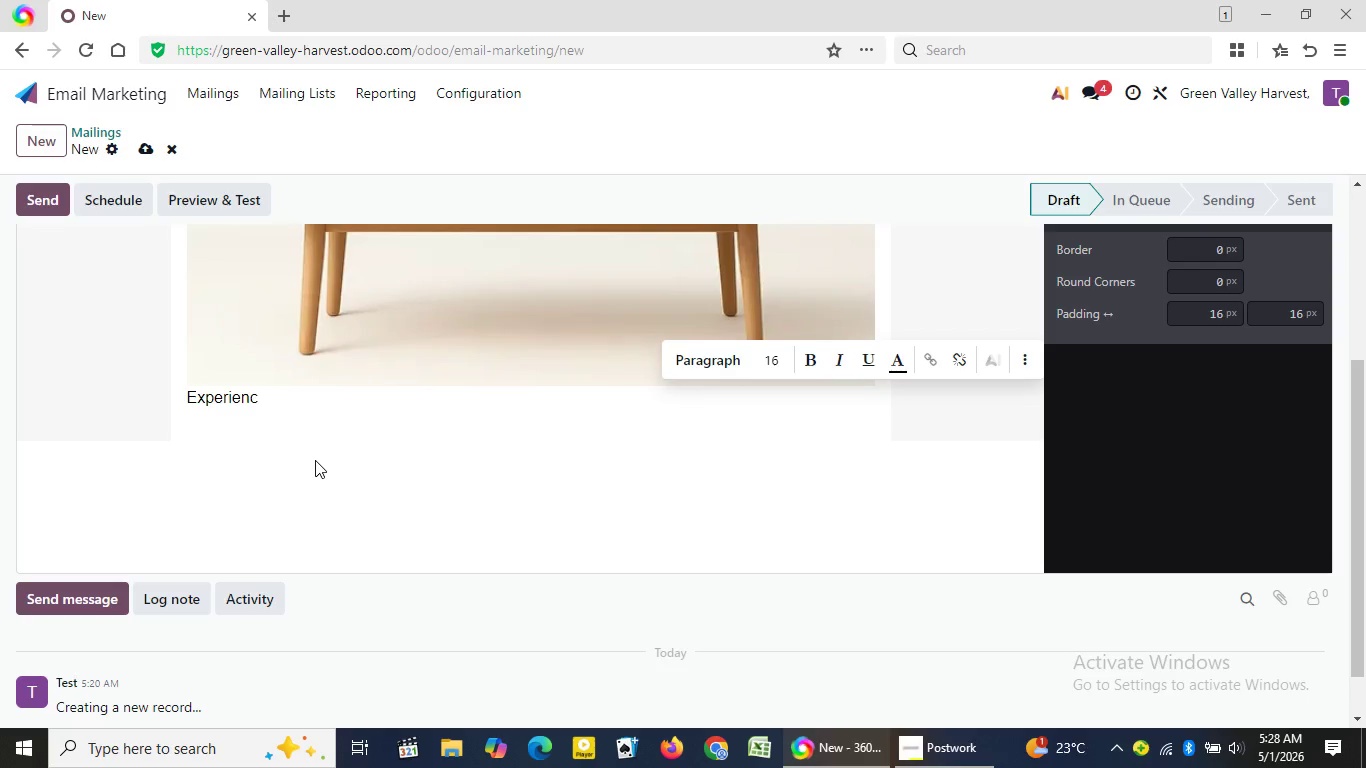 
key(Backspace)
 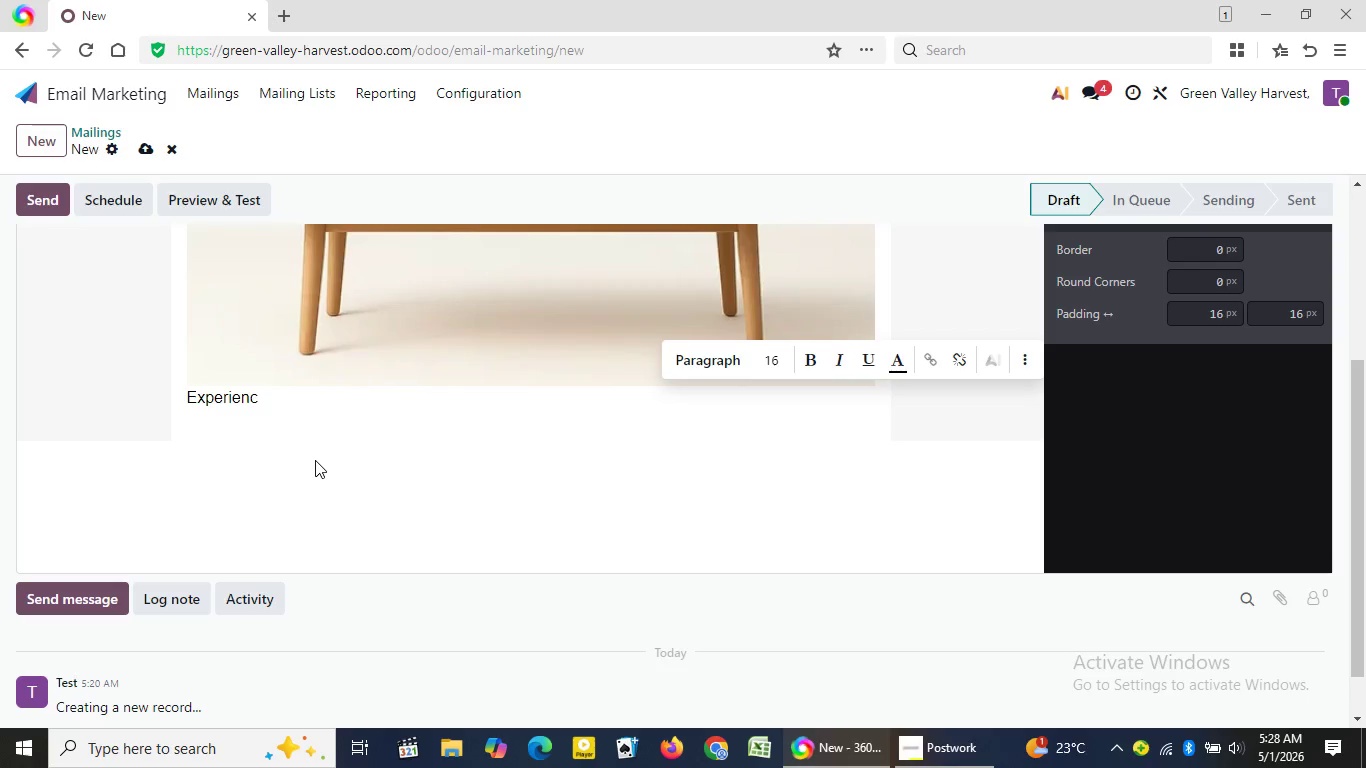 
key(Backspace)
 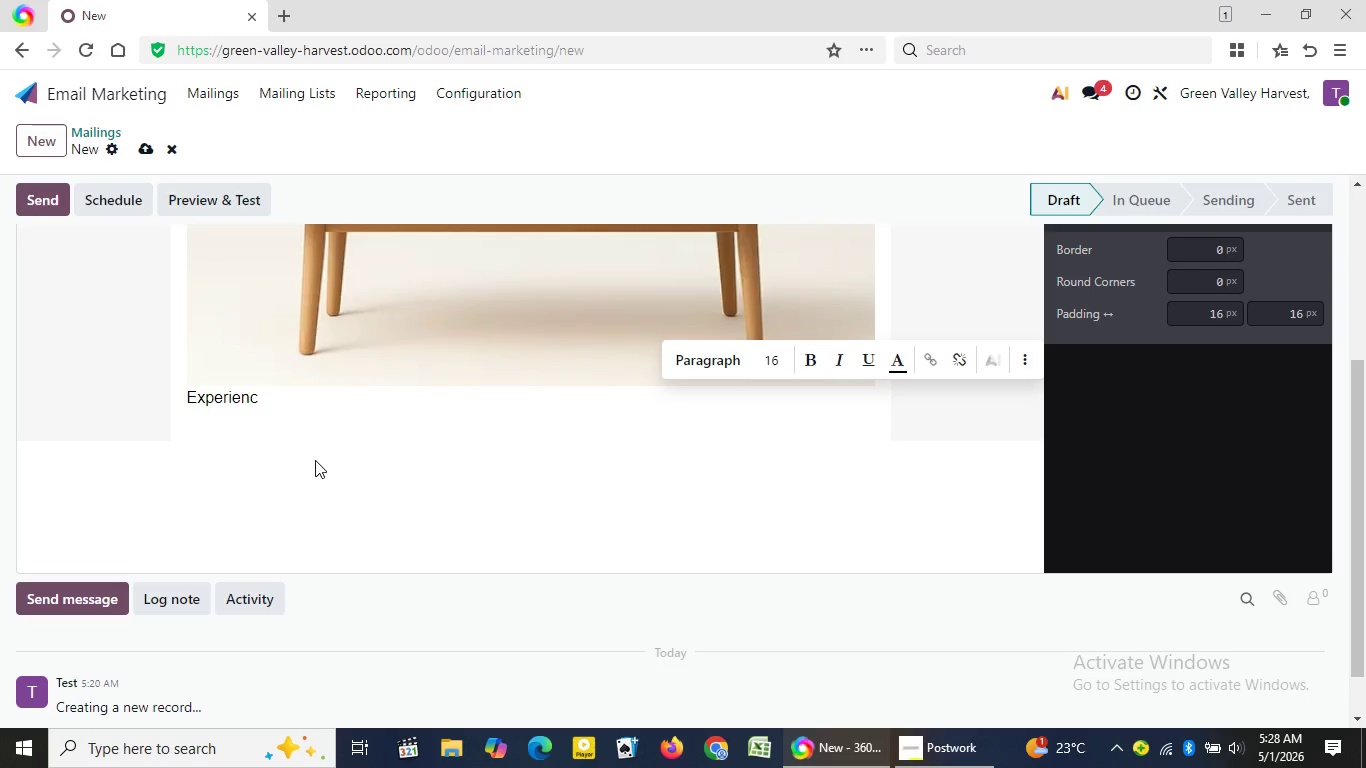 
key(Backspace)
 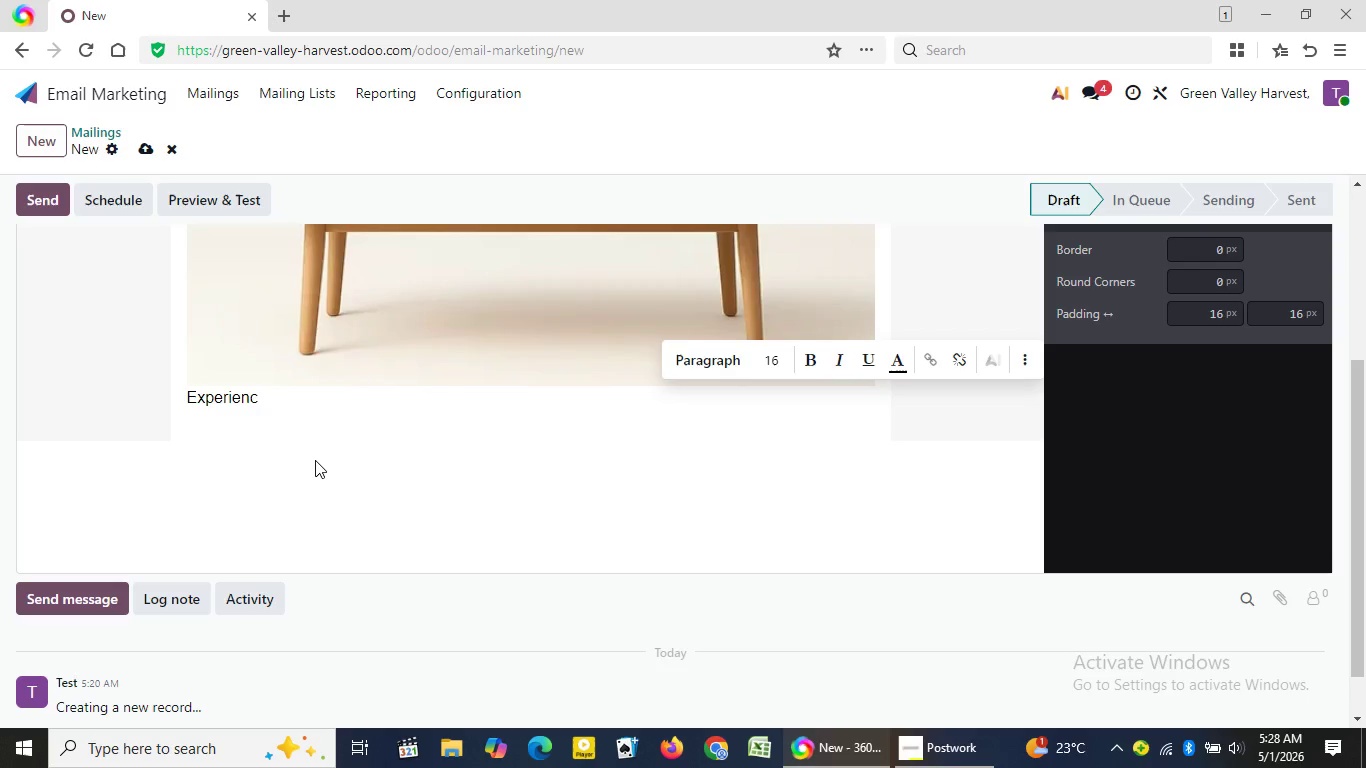 
key(Backspace)
 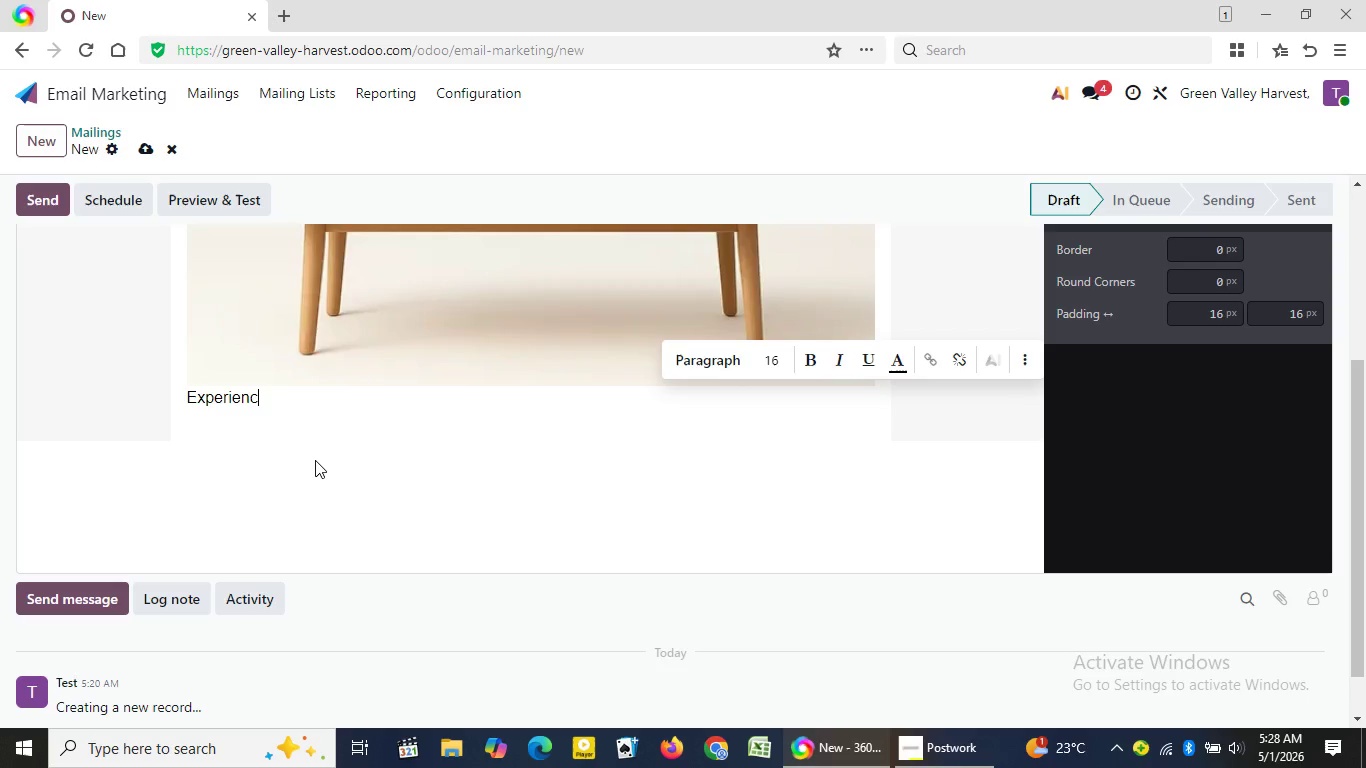 
key(Backspace)
 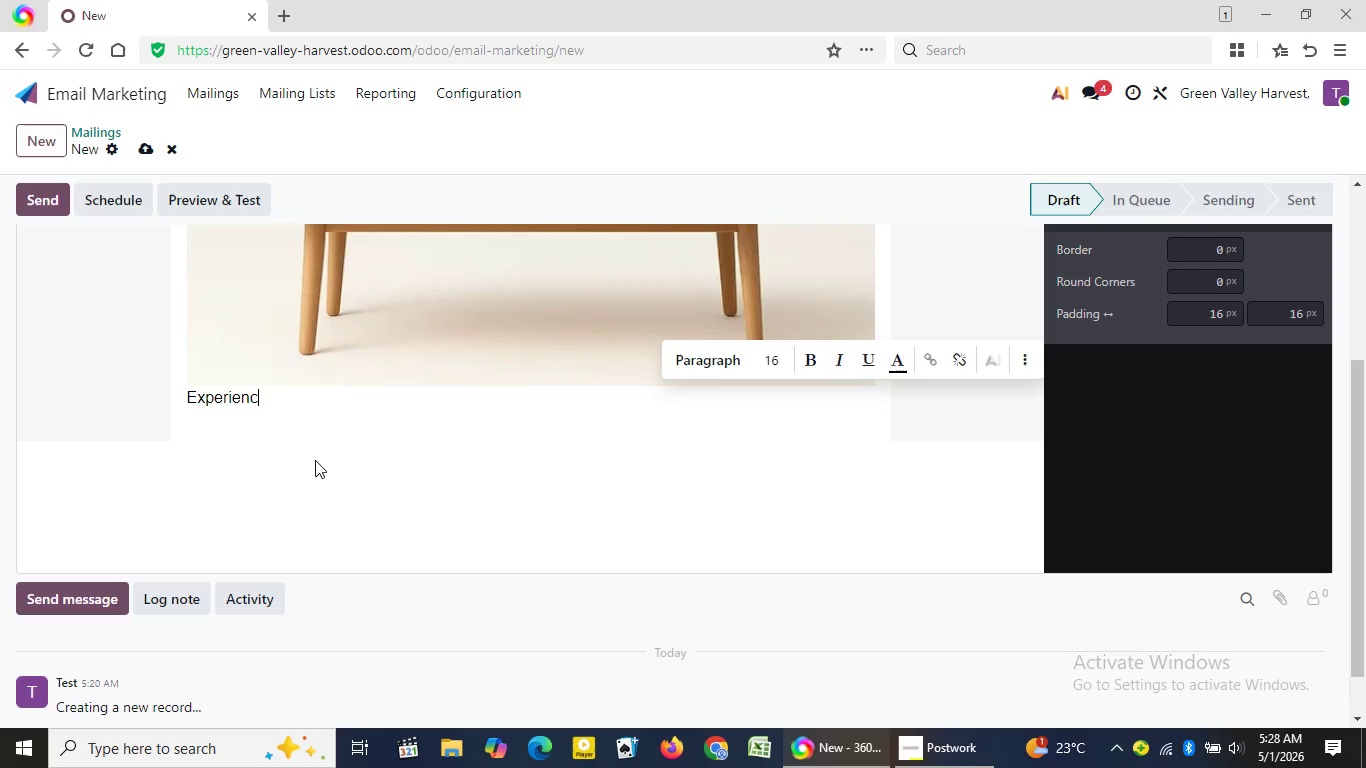 
key(Backspace)
 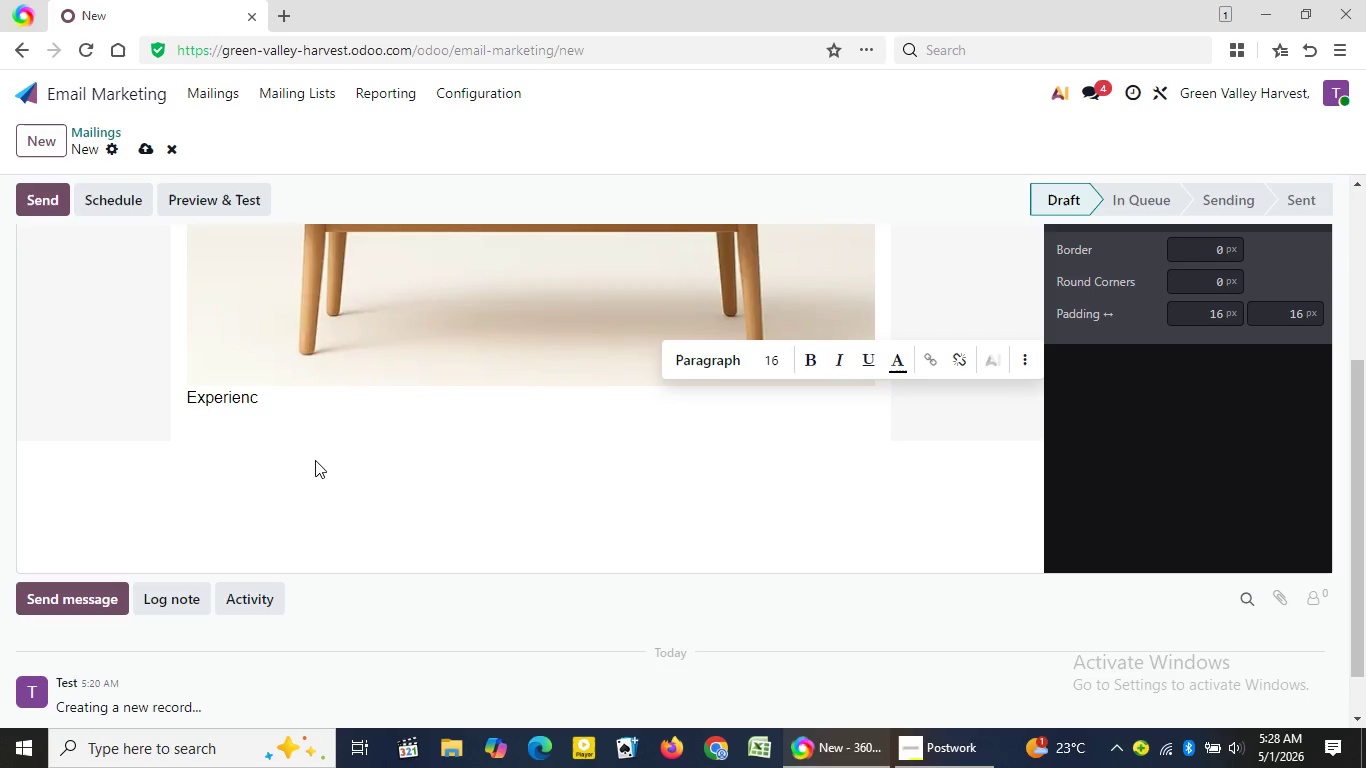 
key(Backspace)
 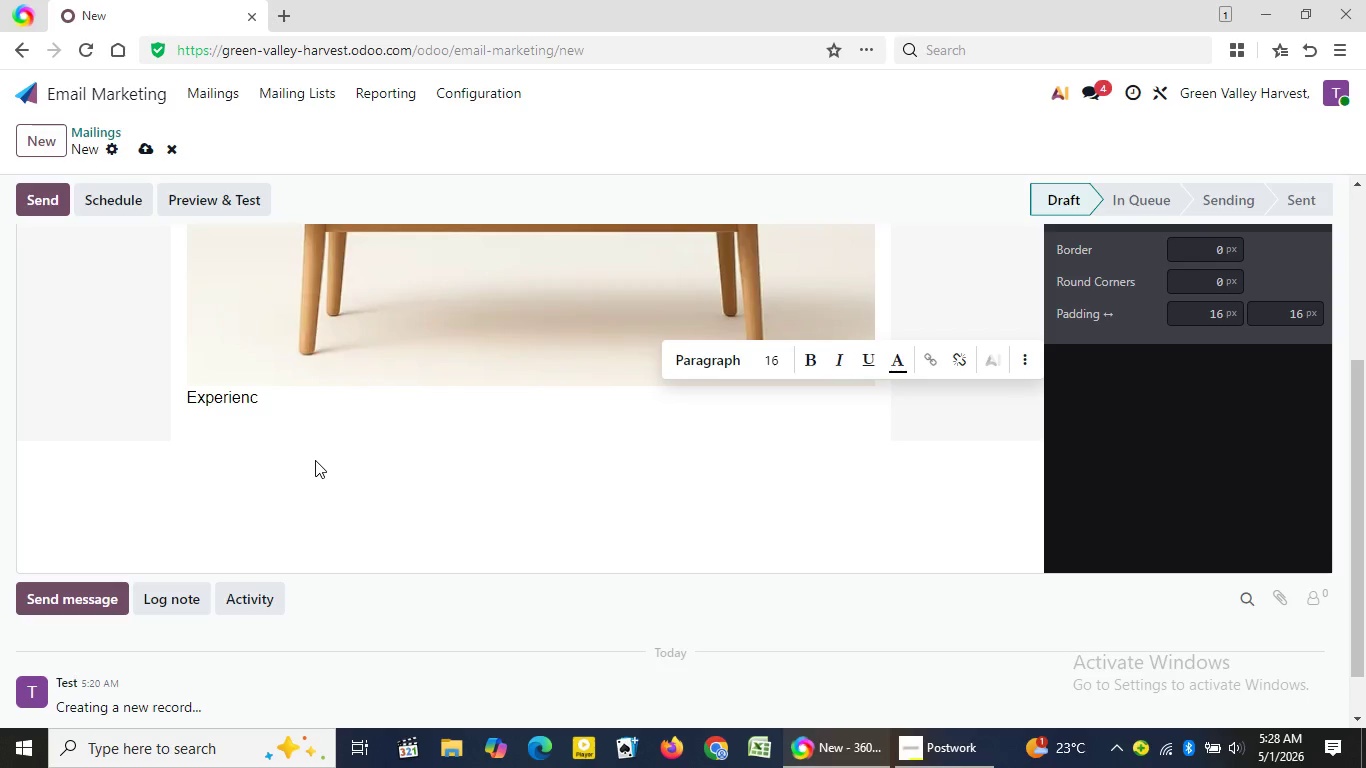 
key(Backspace)
 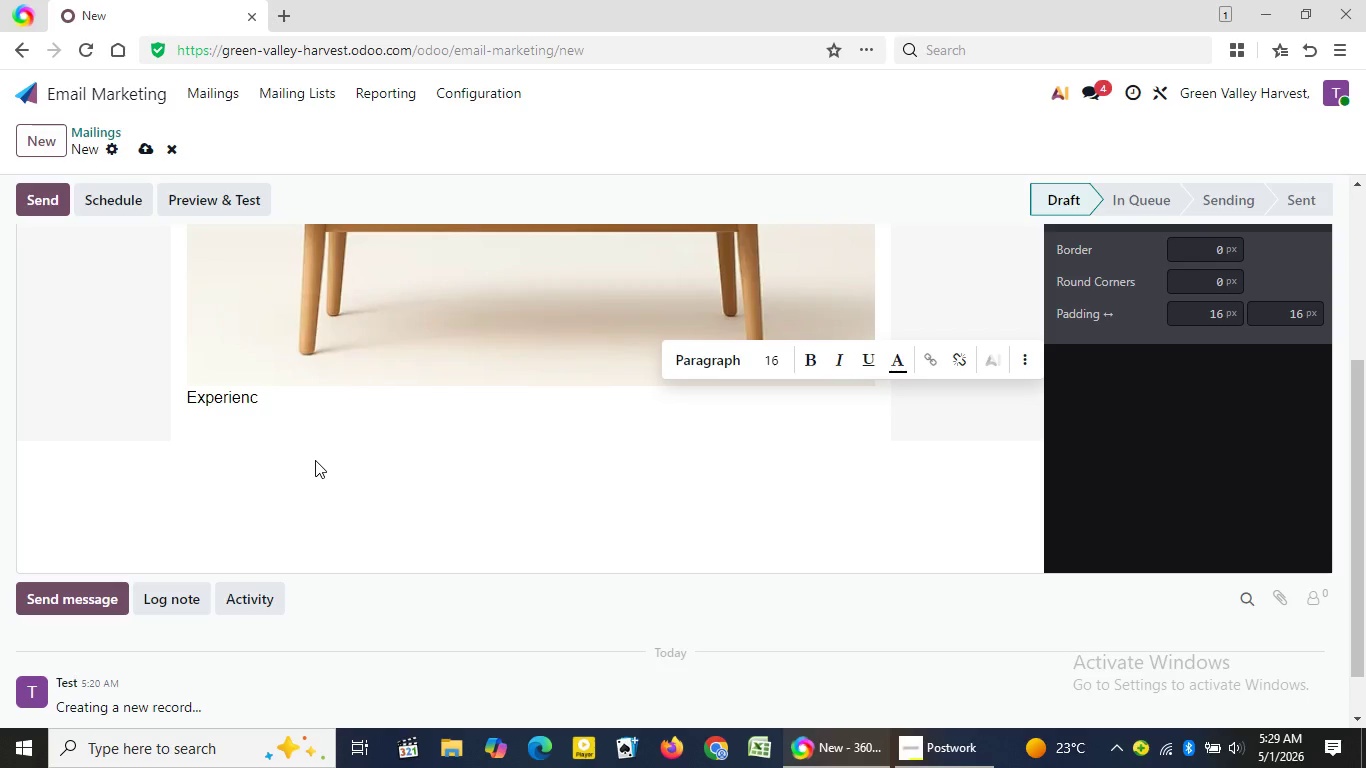 
wait(50.74)
 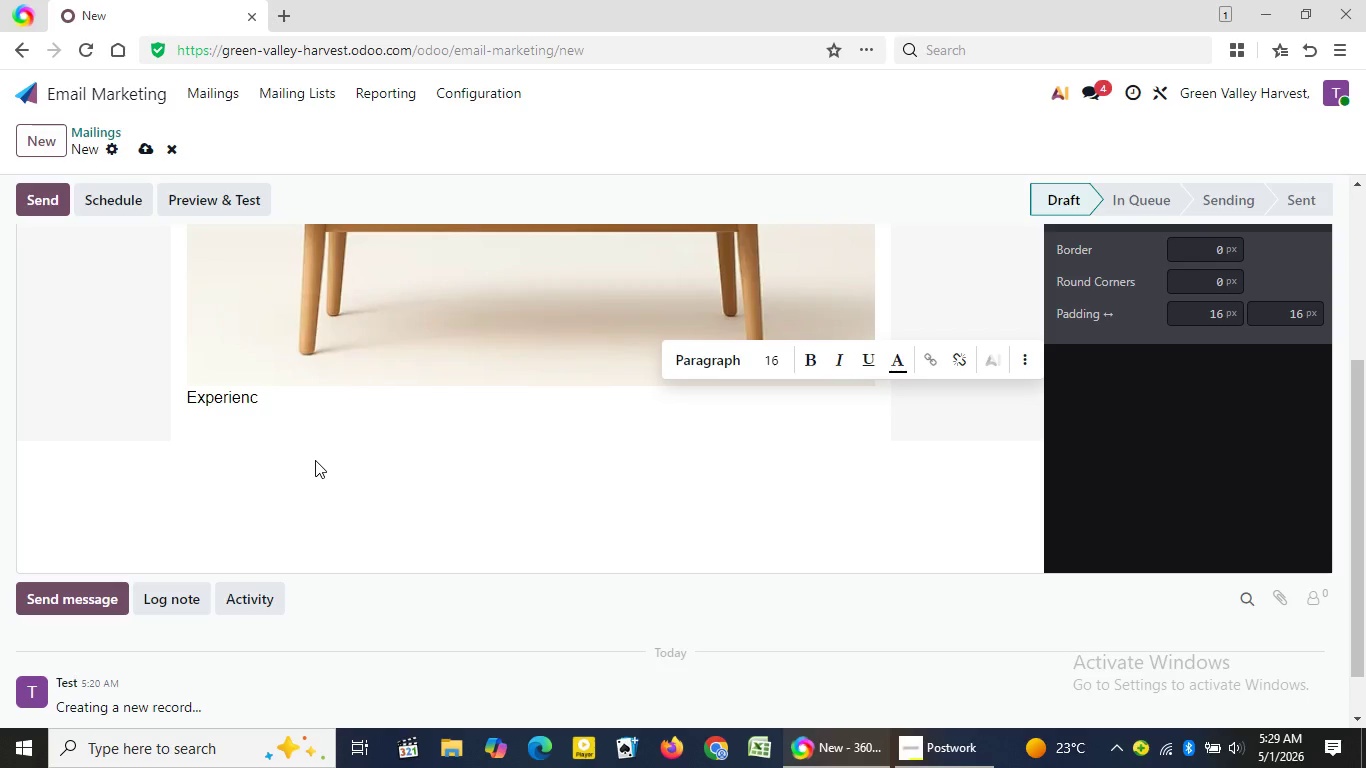 
key(Backspace)
 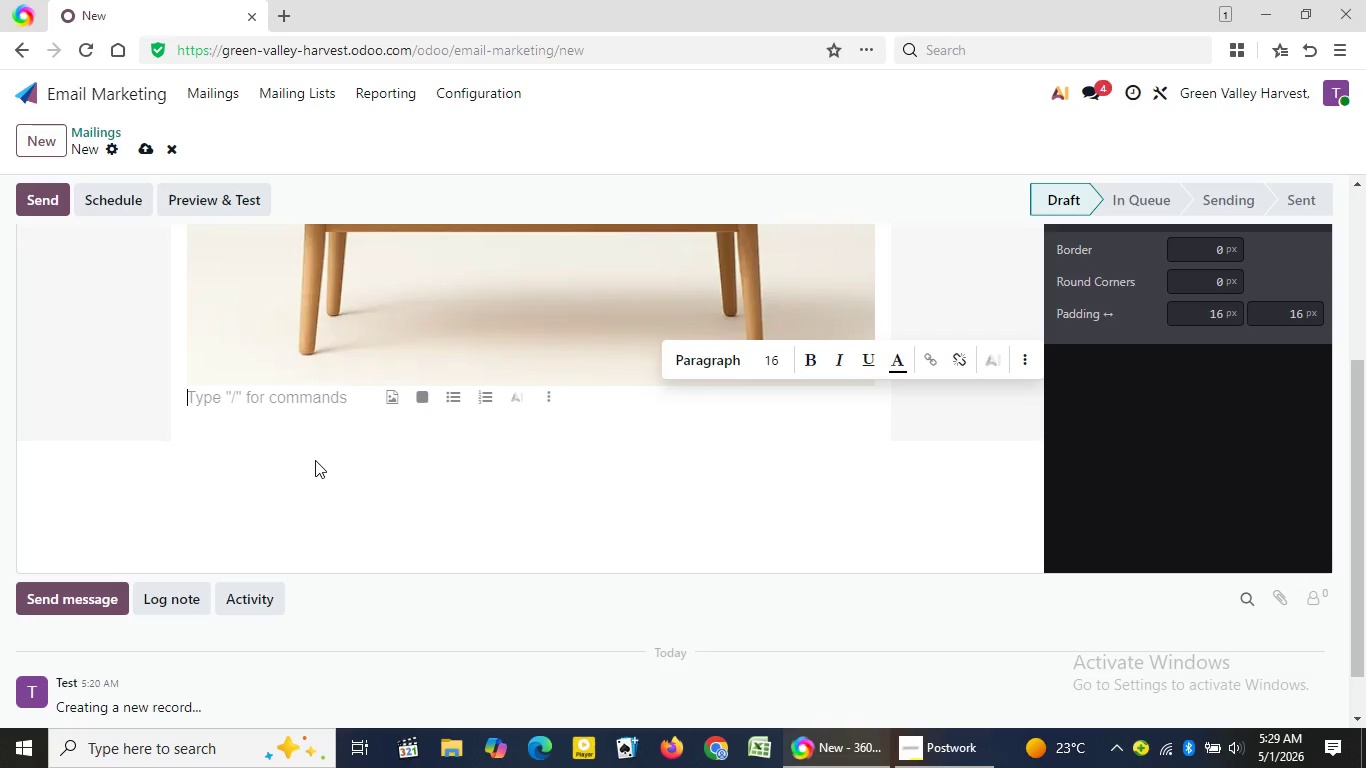 
key(Backspace)
 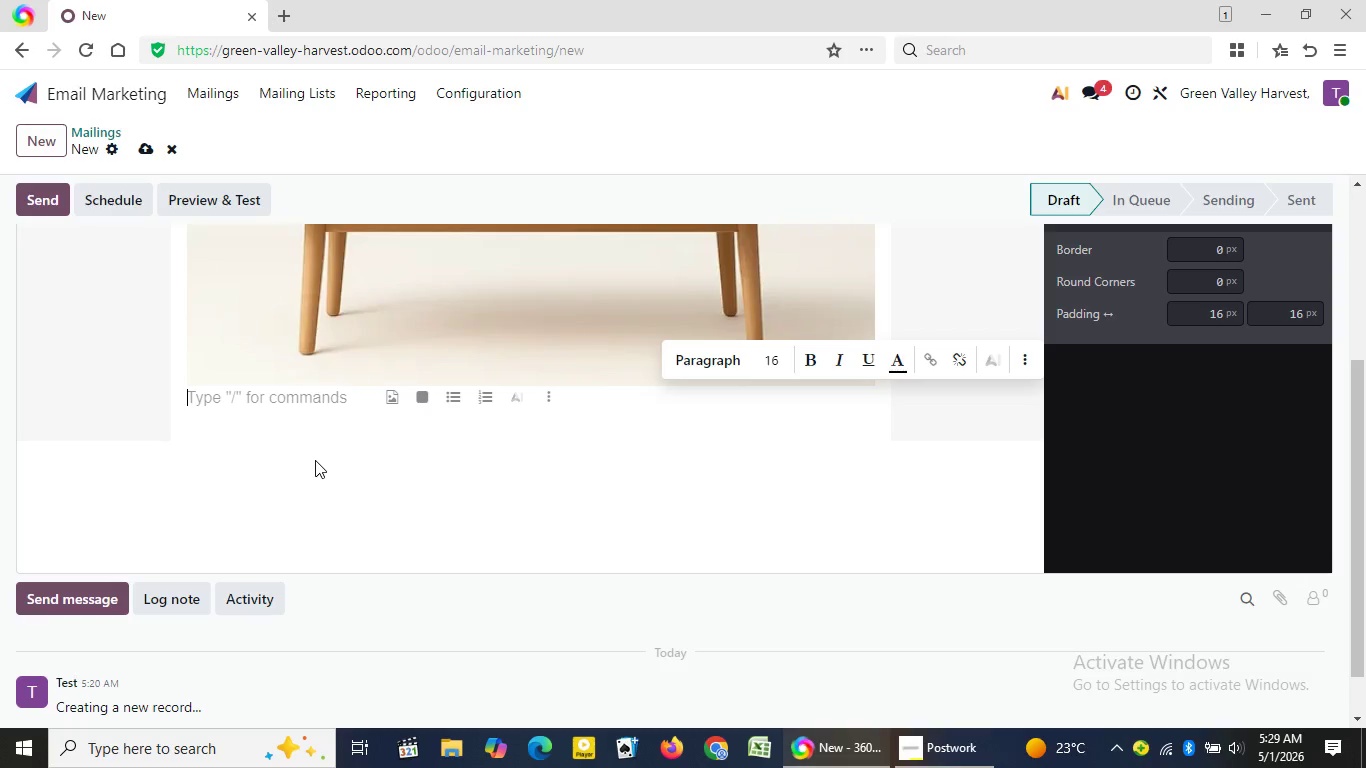 
key(Backspace)
 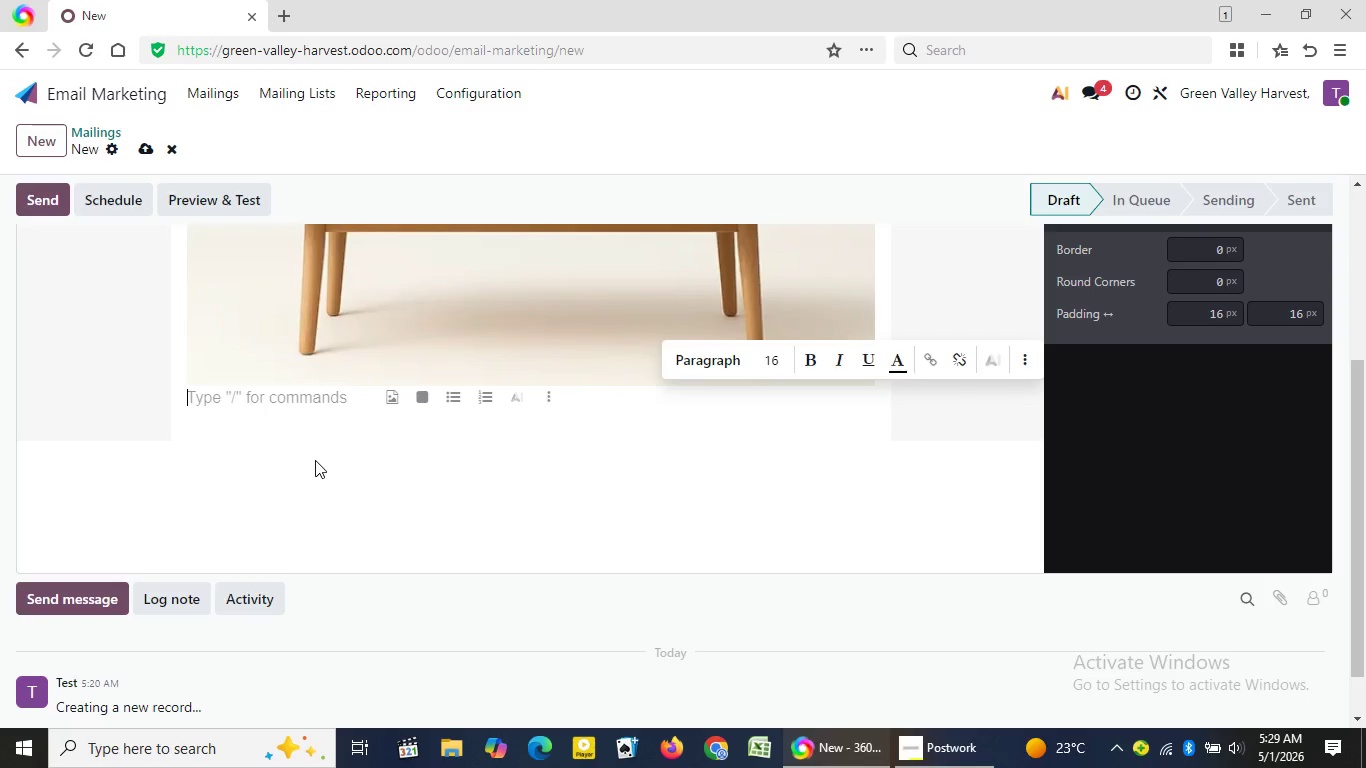 
key(Backspace)
 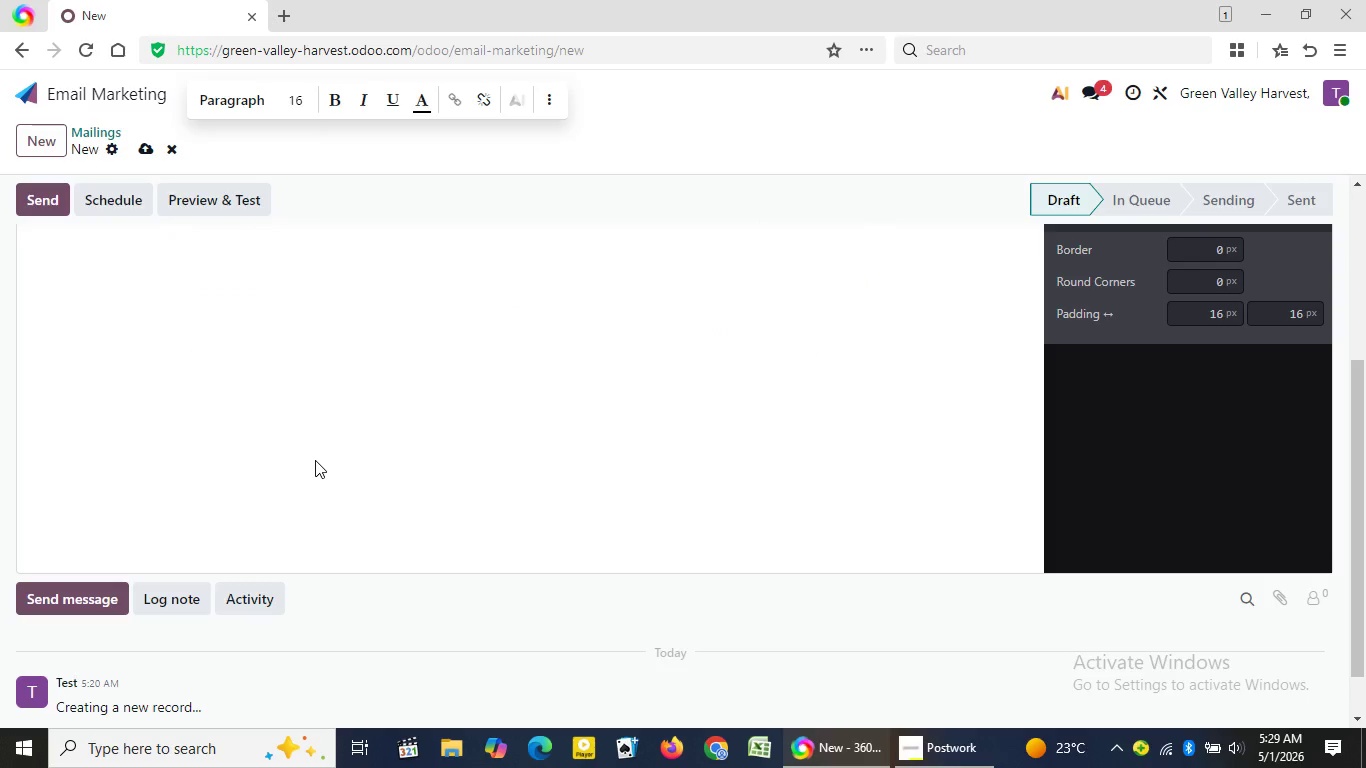 
key(Backspace)
 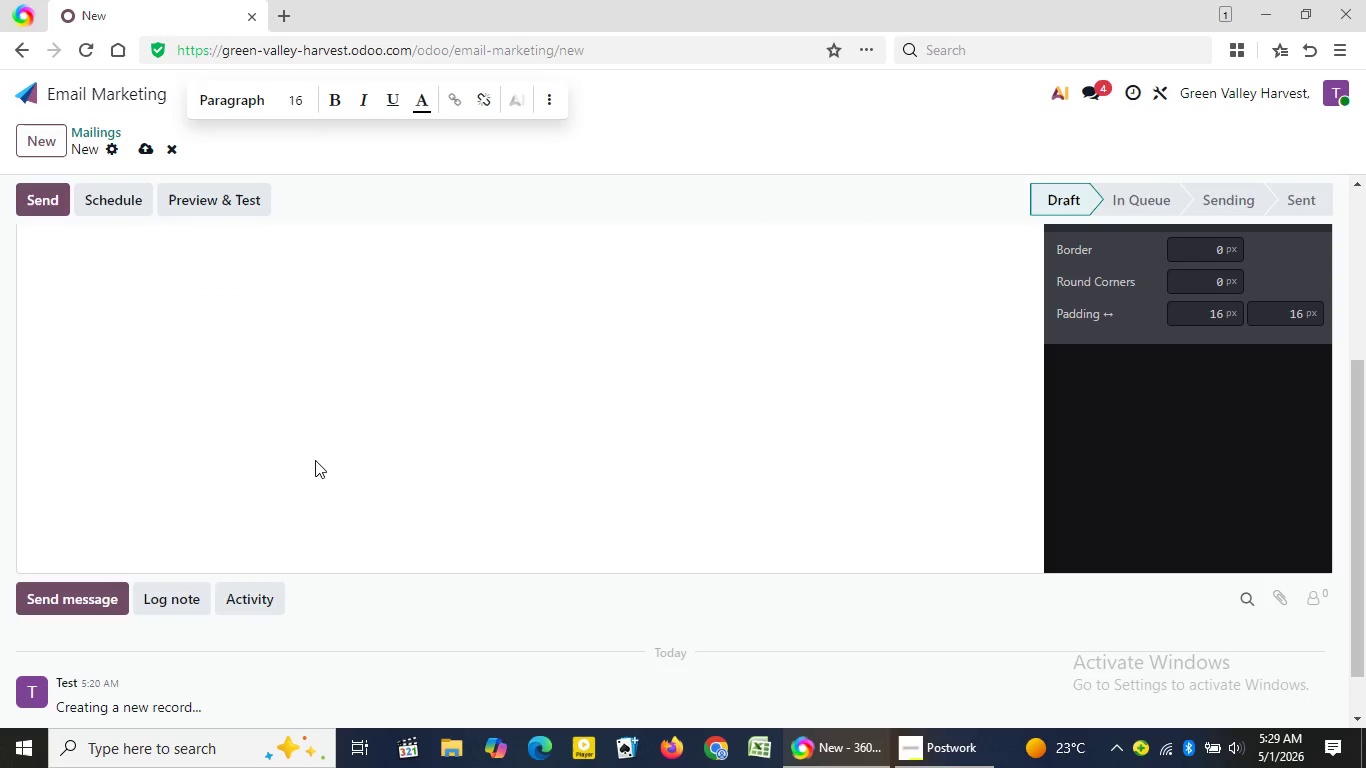 
key(Backspace)
 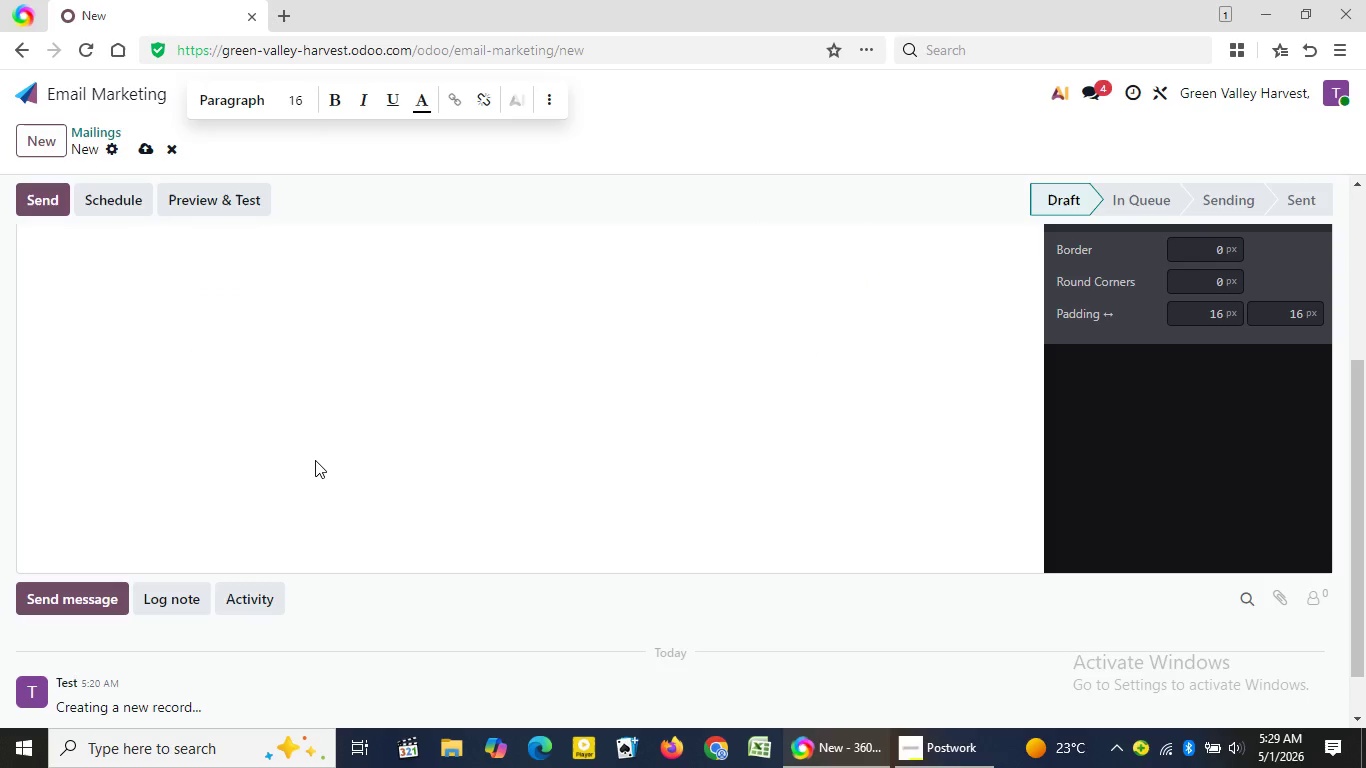 
key(Backspace)
 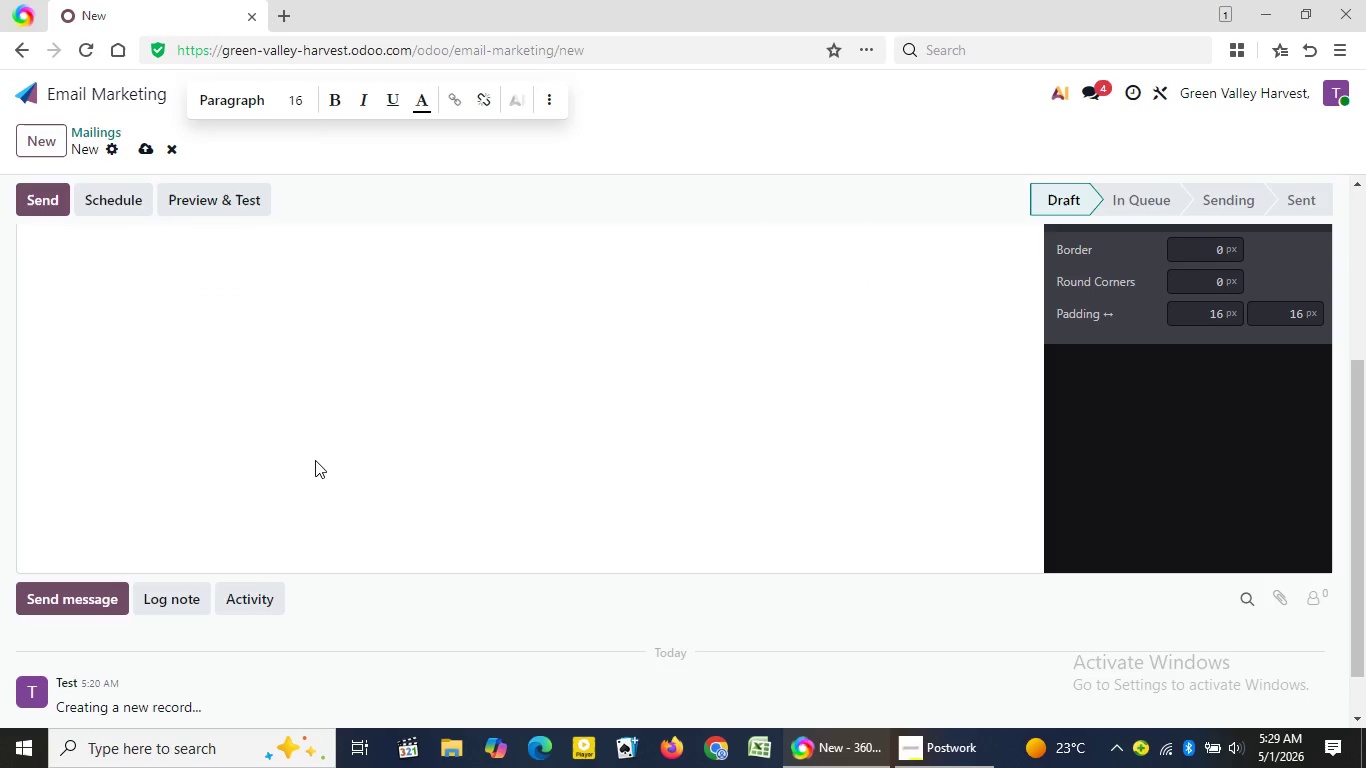 
key(Backspace)
 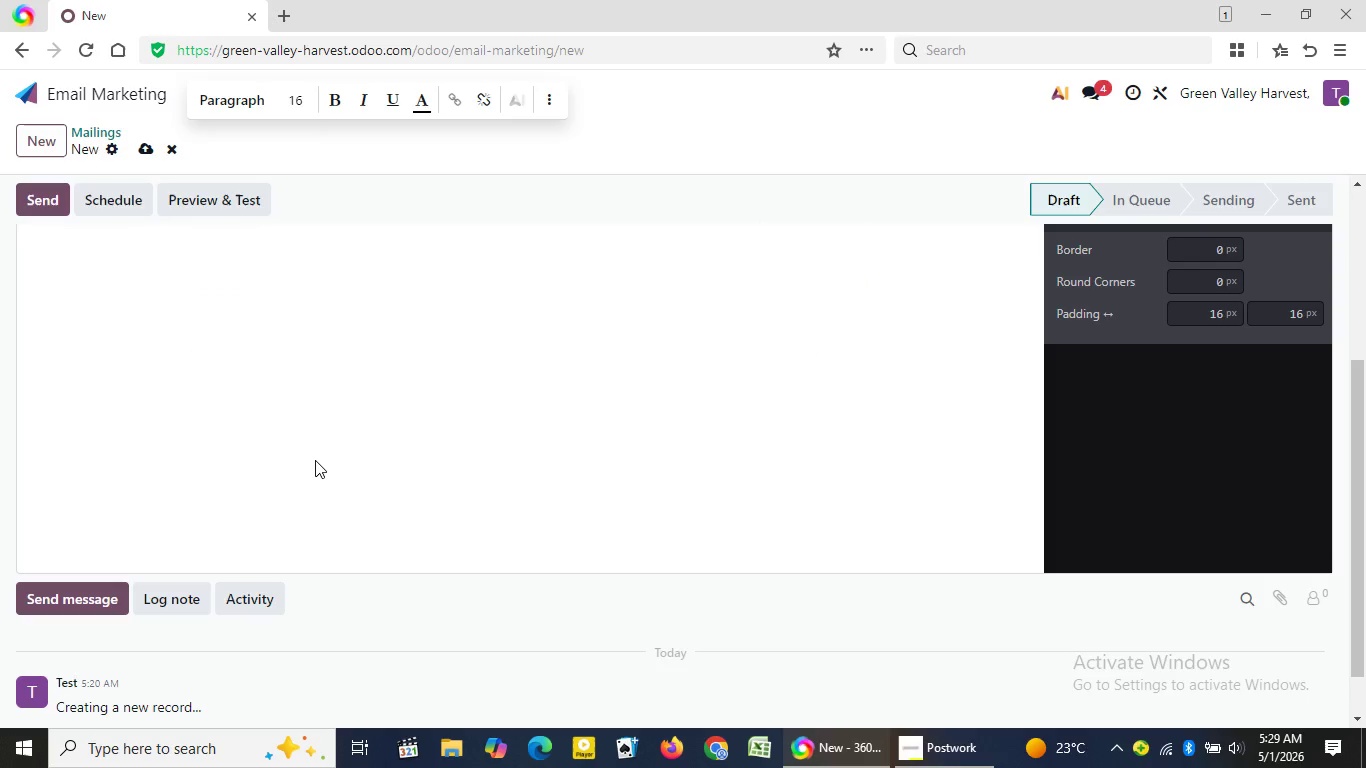 
key(Backspace)
 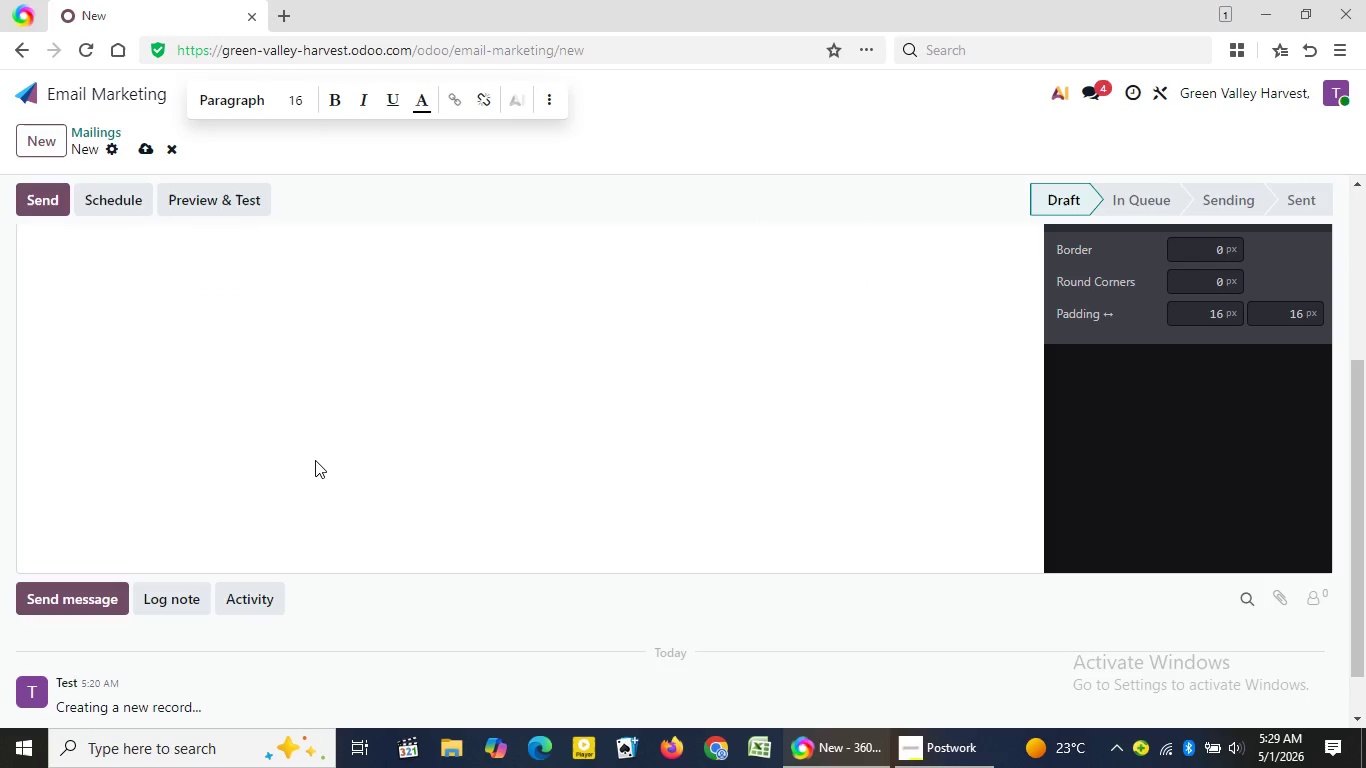 
key(Backspace)
 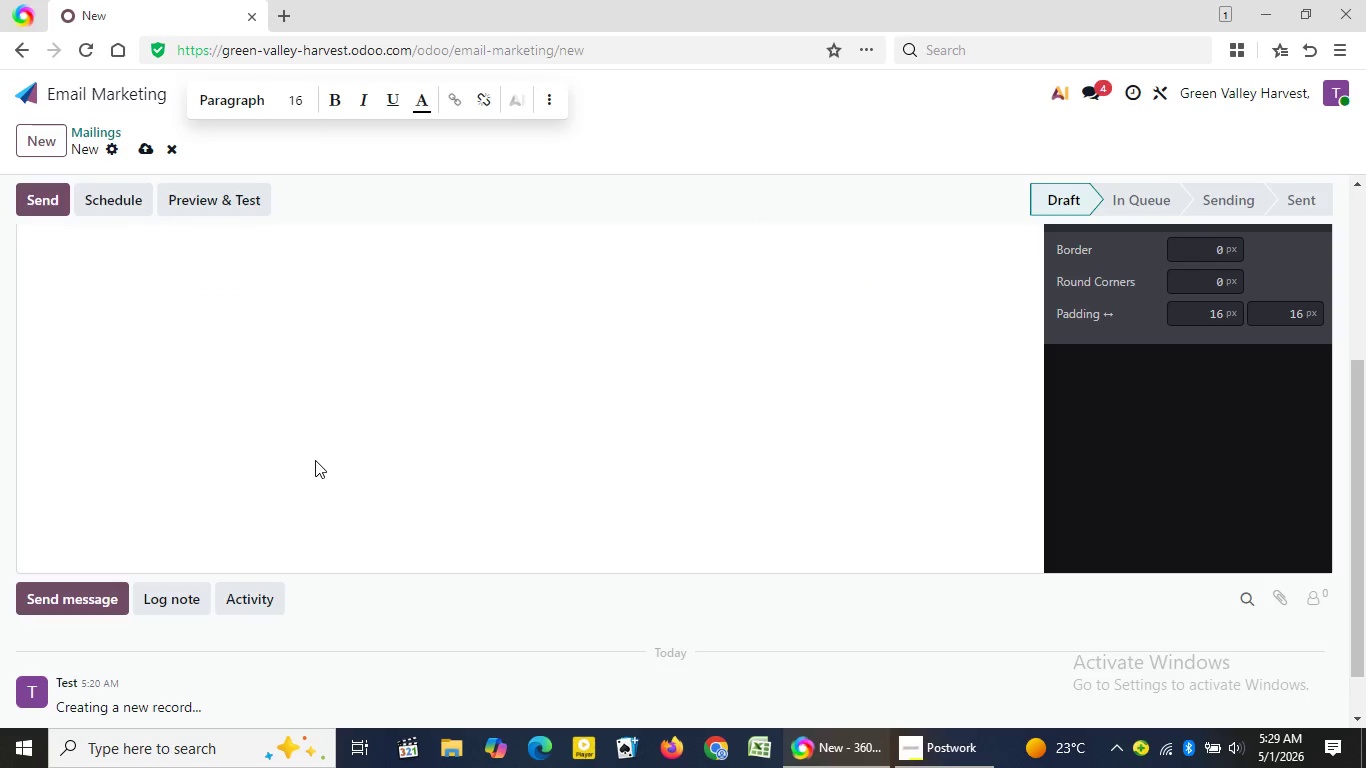 
key(Shift+Enter)
 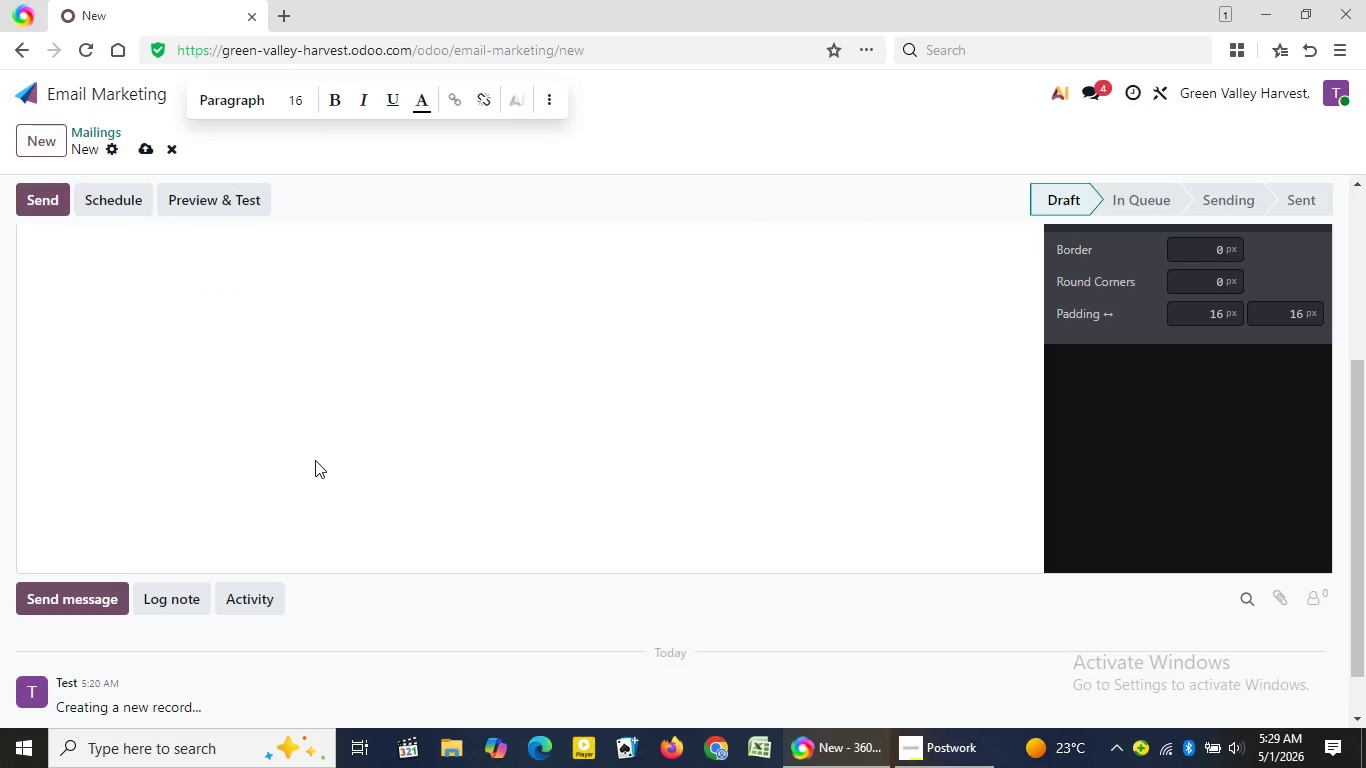 
key(Control+Z)
 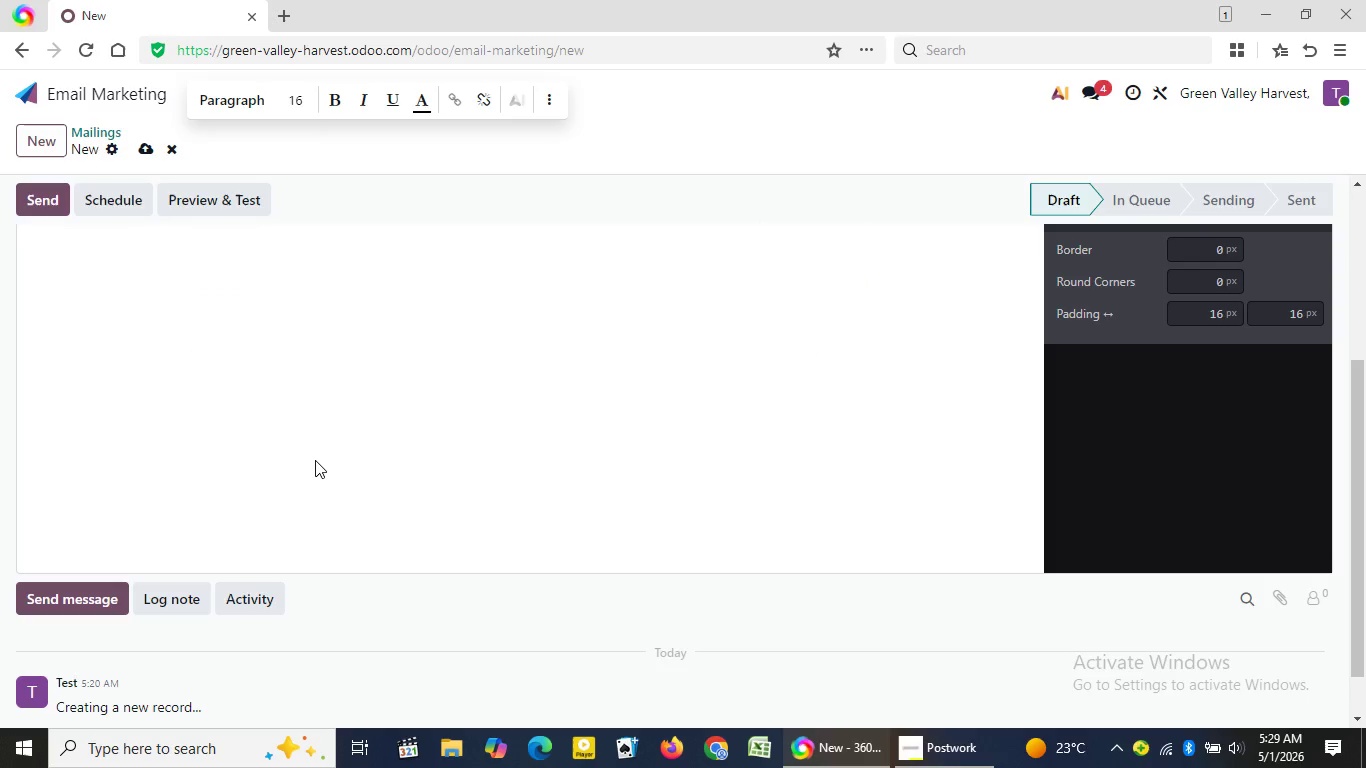 
wait(26.67)
 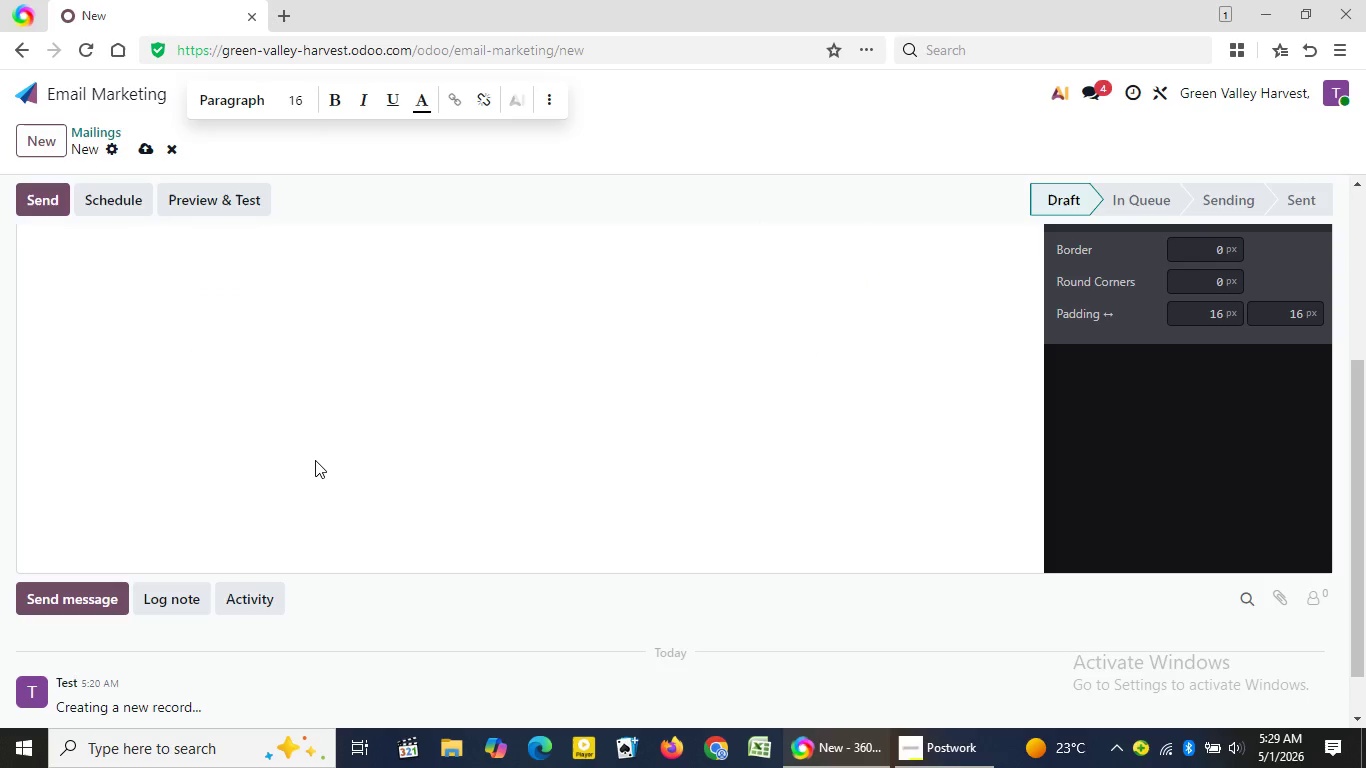 
left_click([1363, 239])
 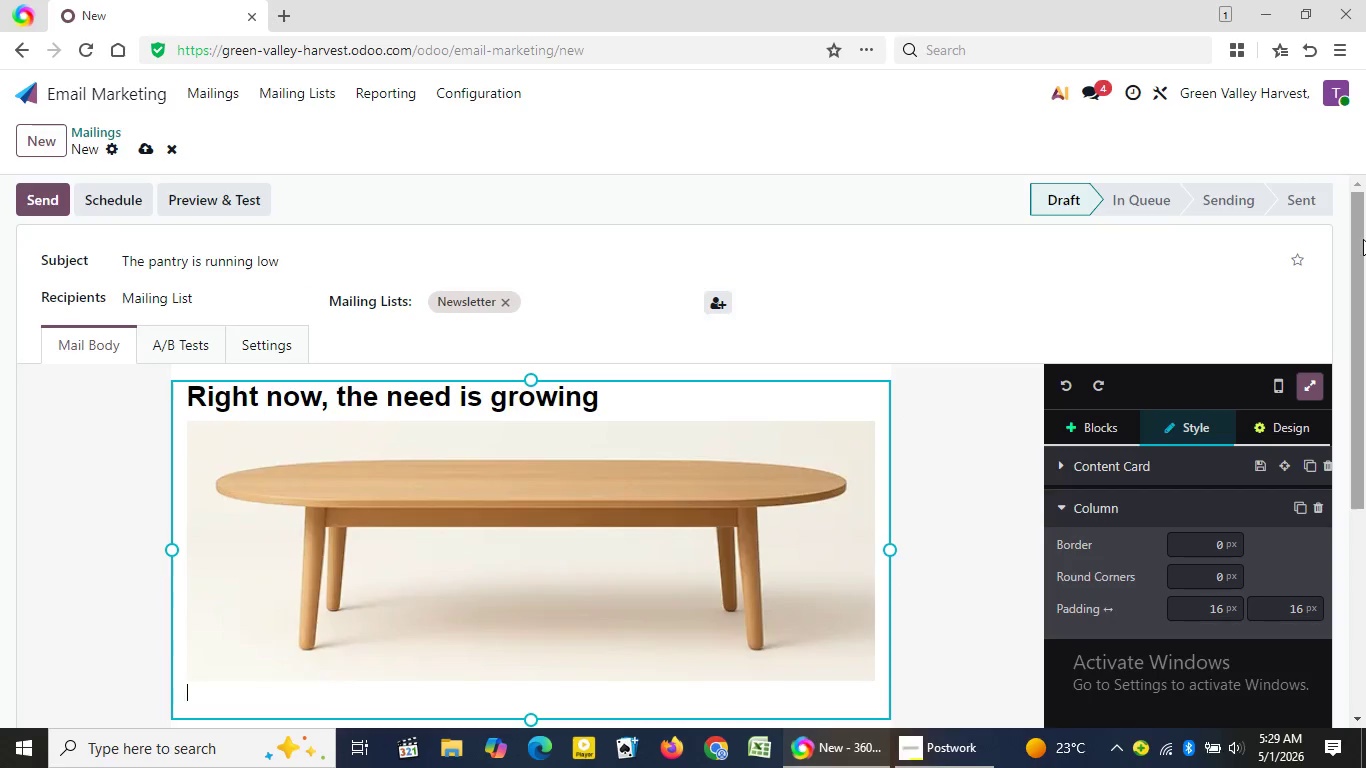 
key(Control+Z)
 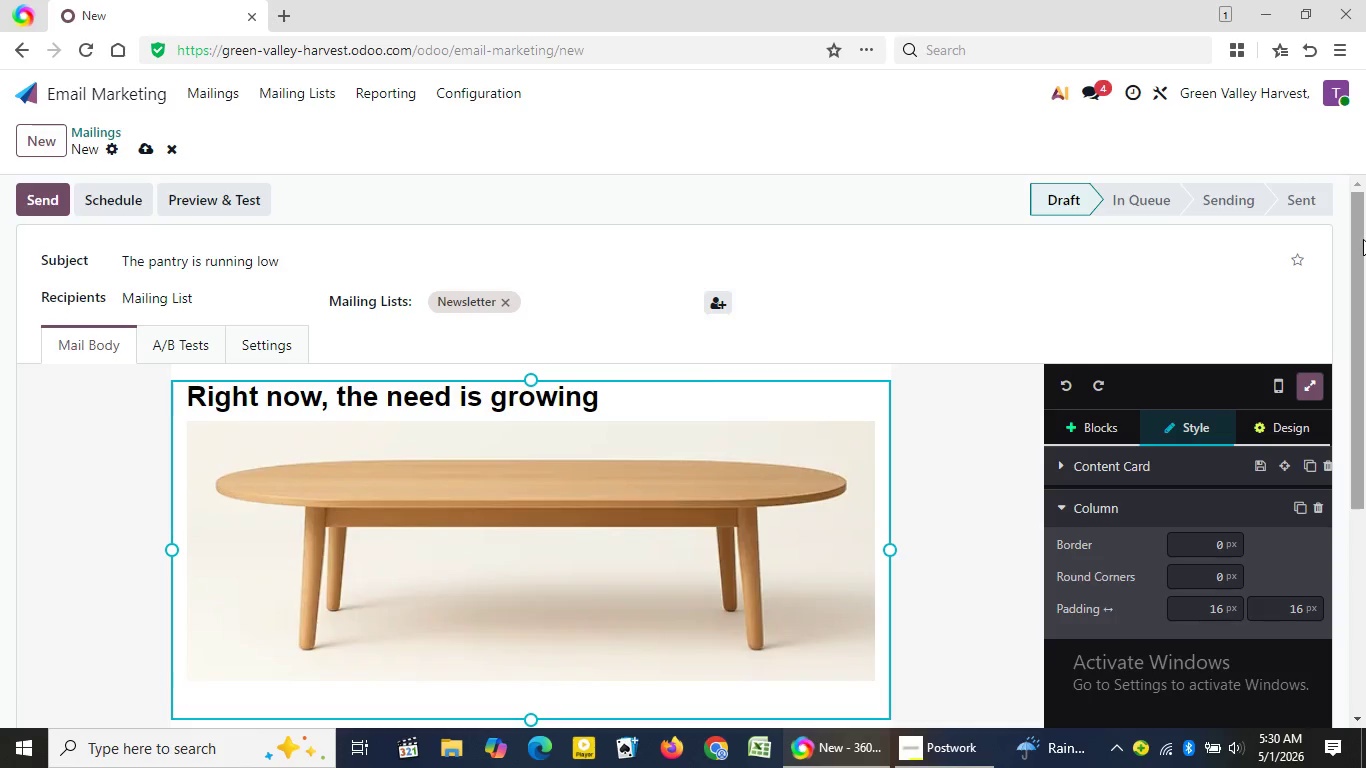 
wait(25.94)
 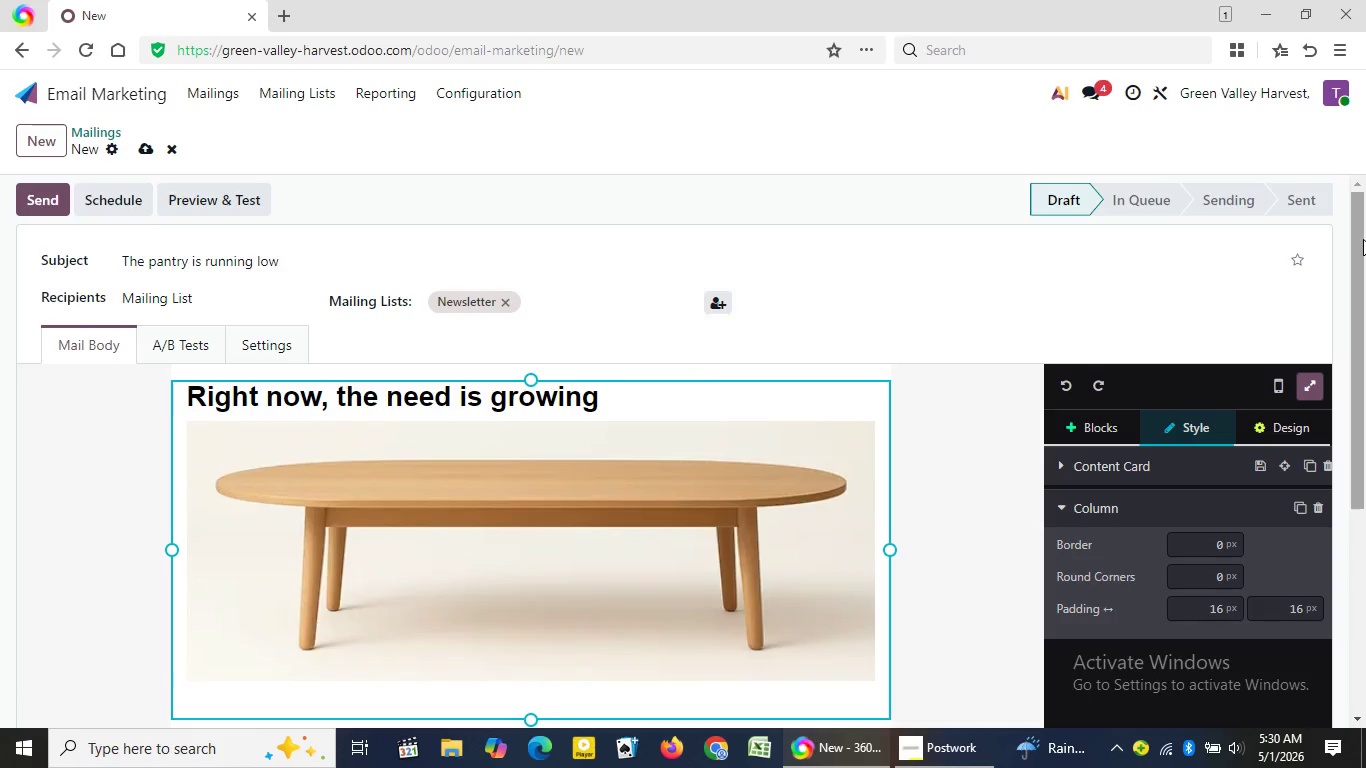 
left_click_drag(start_coordinate=[1364, 263], to_coordinate=[1337, 477])
 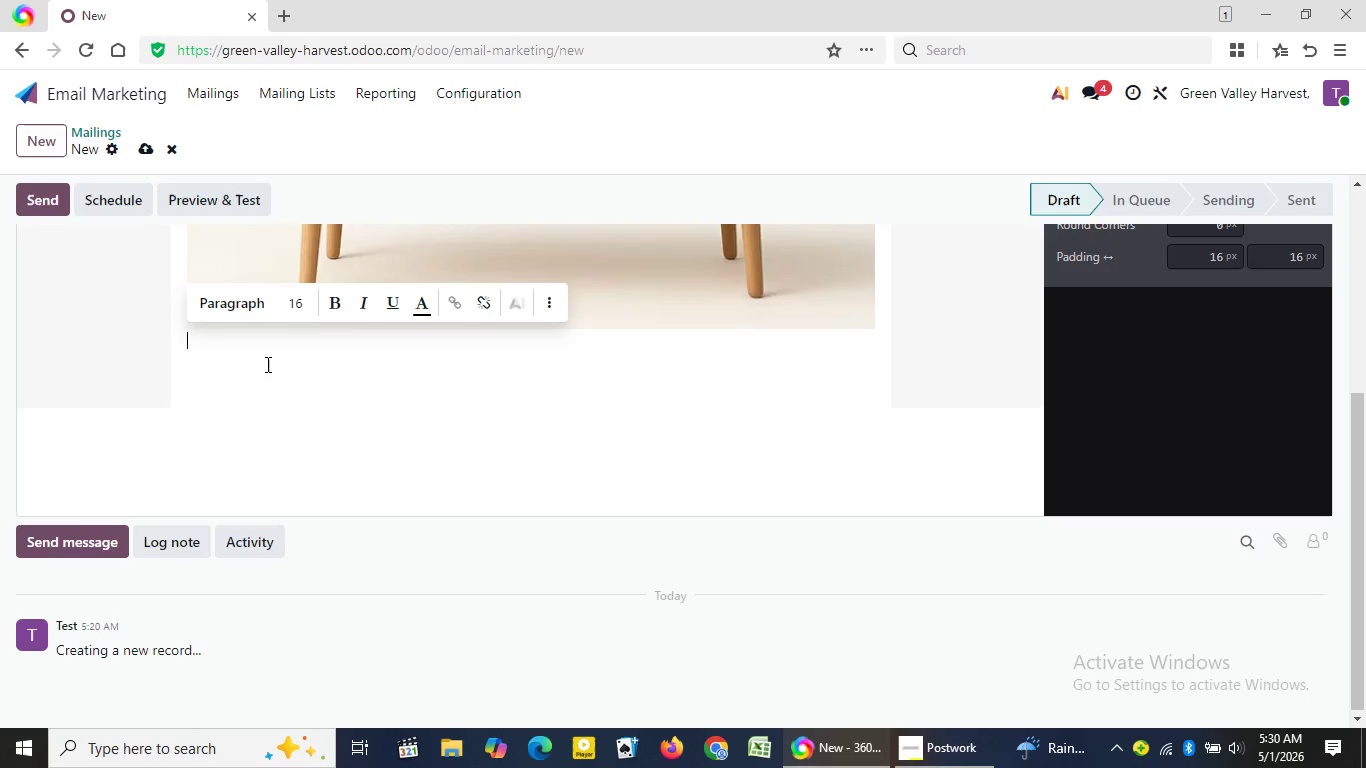 
key(Shift+Enter)
 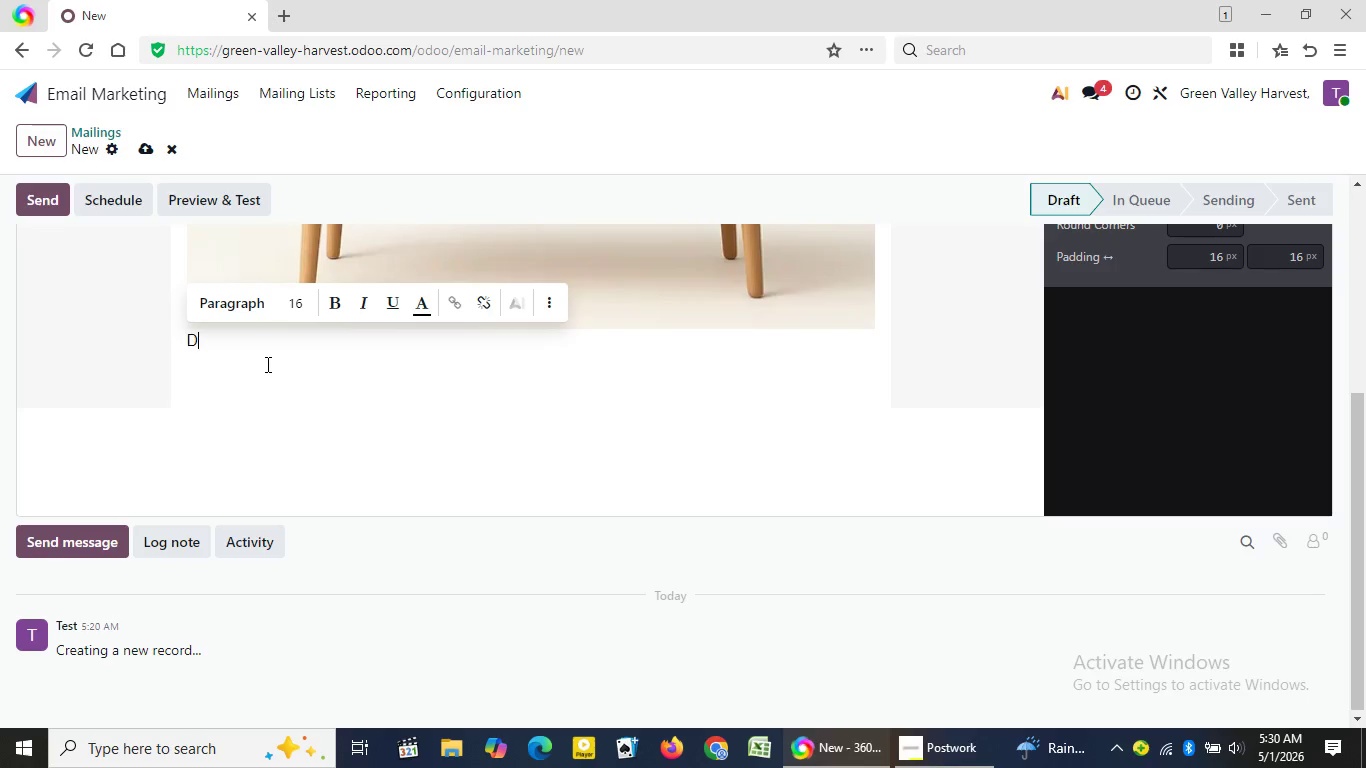 
type(Dear)
 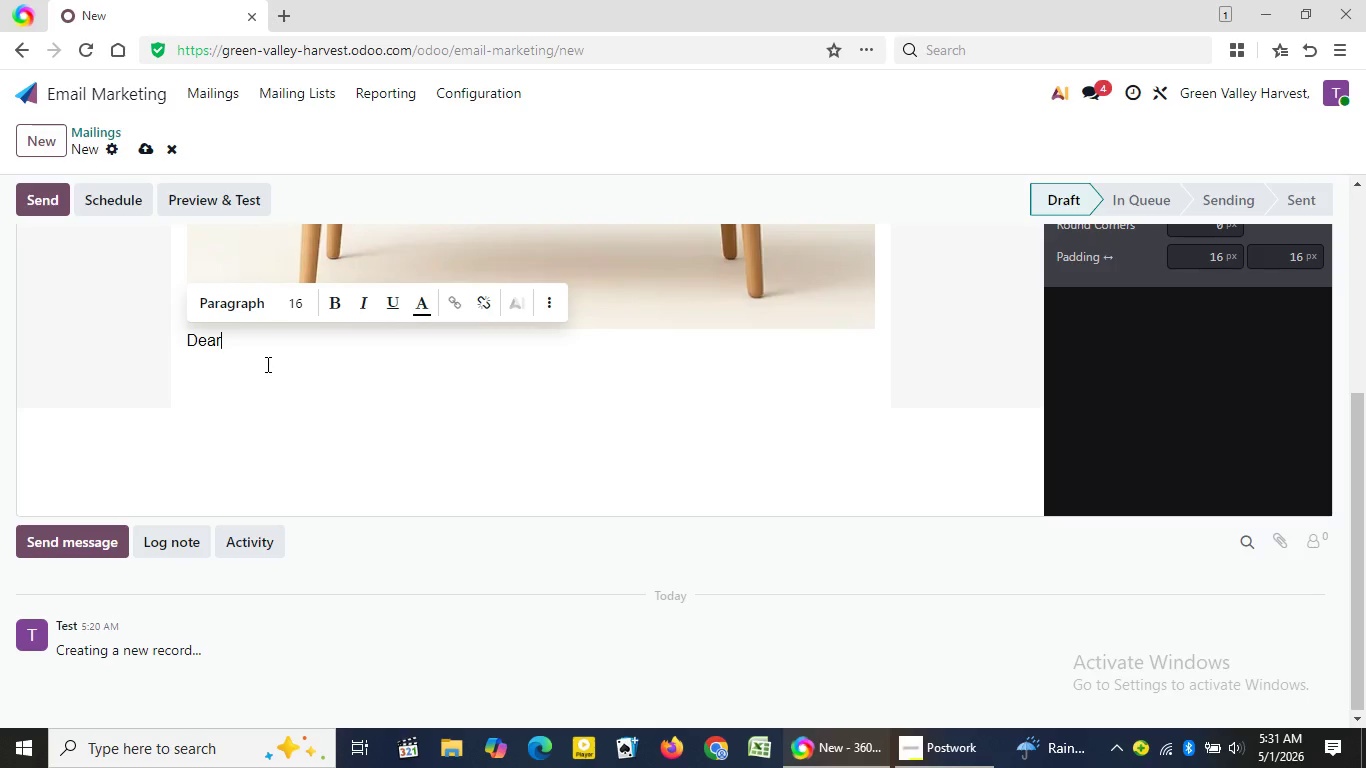 
wait(79.31)
 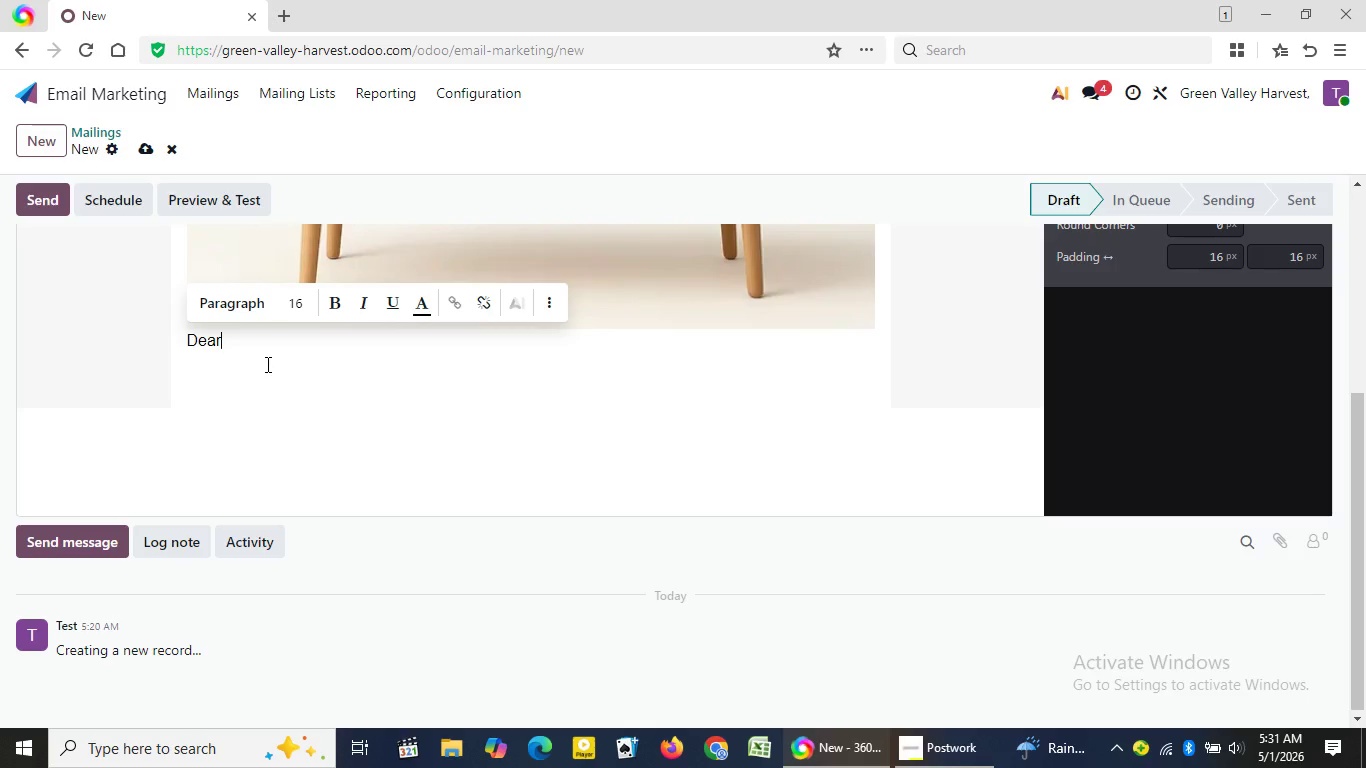 
type( {{object.name}},)
 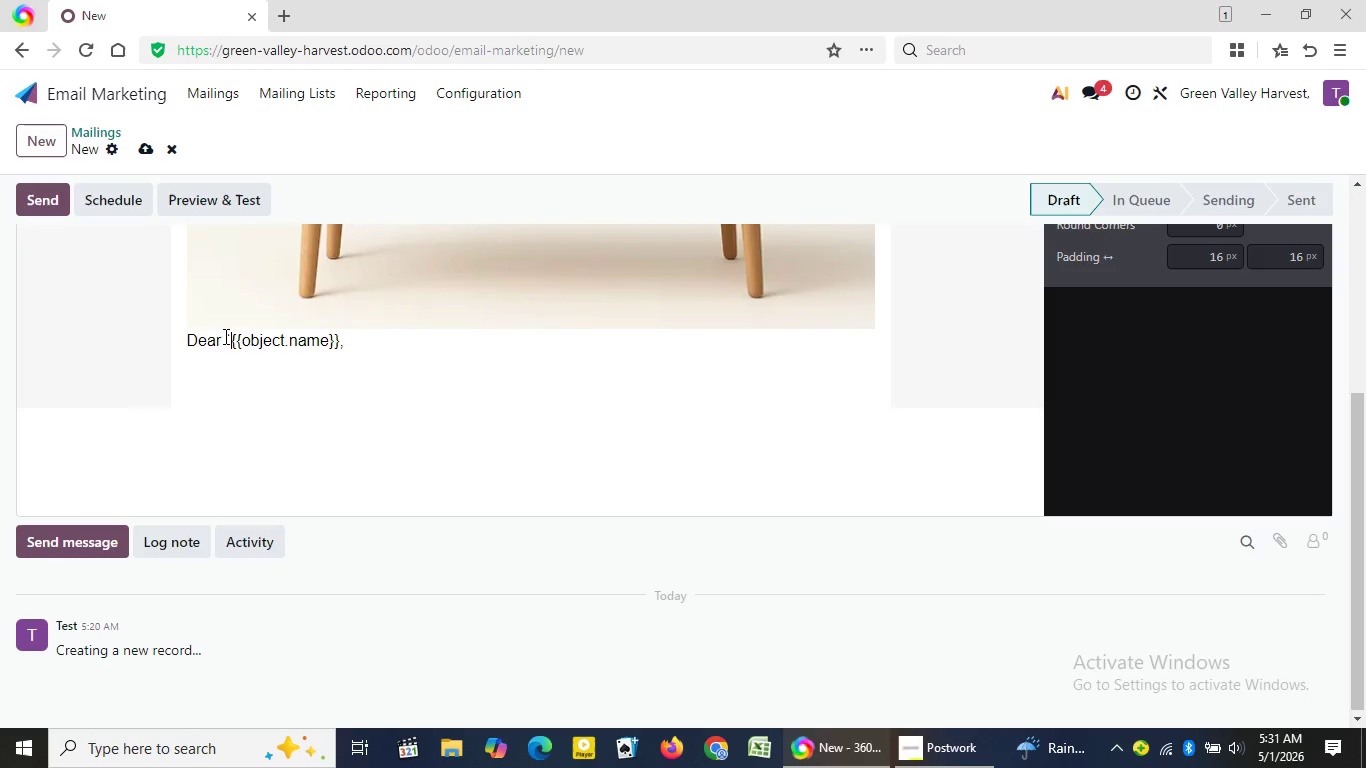 
left_click([224, 336])
 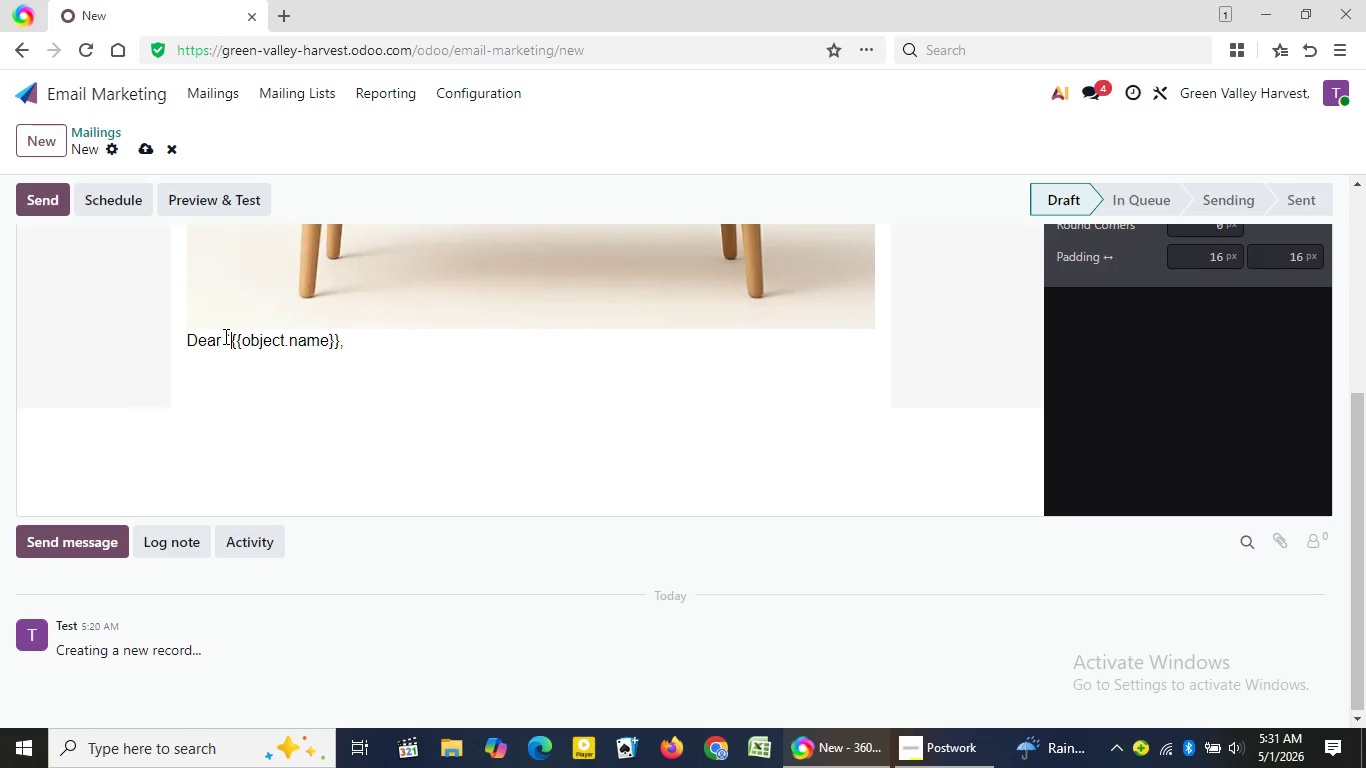 
key(Backquote)
 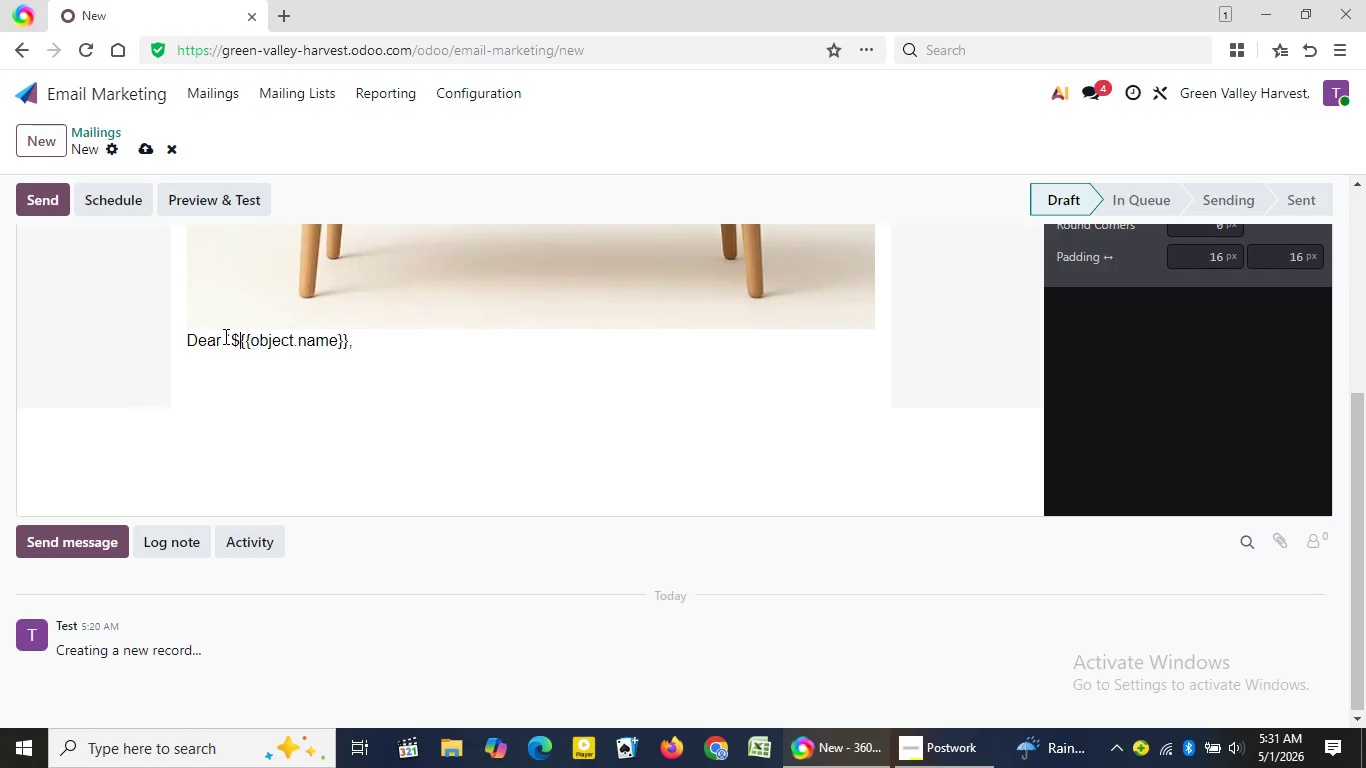 
hold_key(key=ShiftLeft, duration=1.52)
 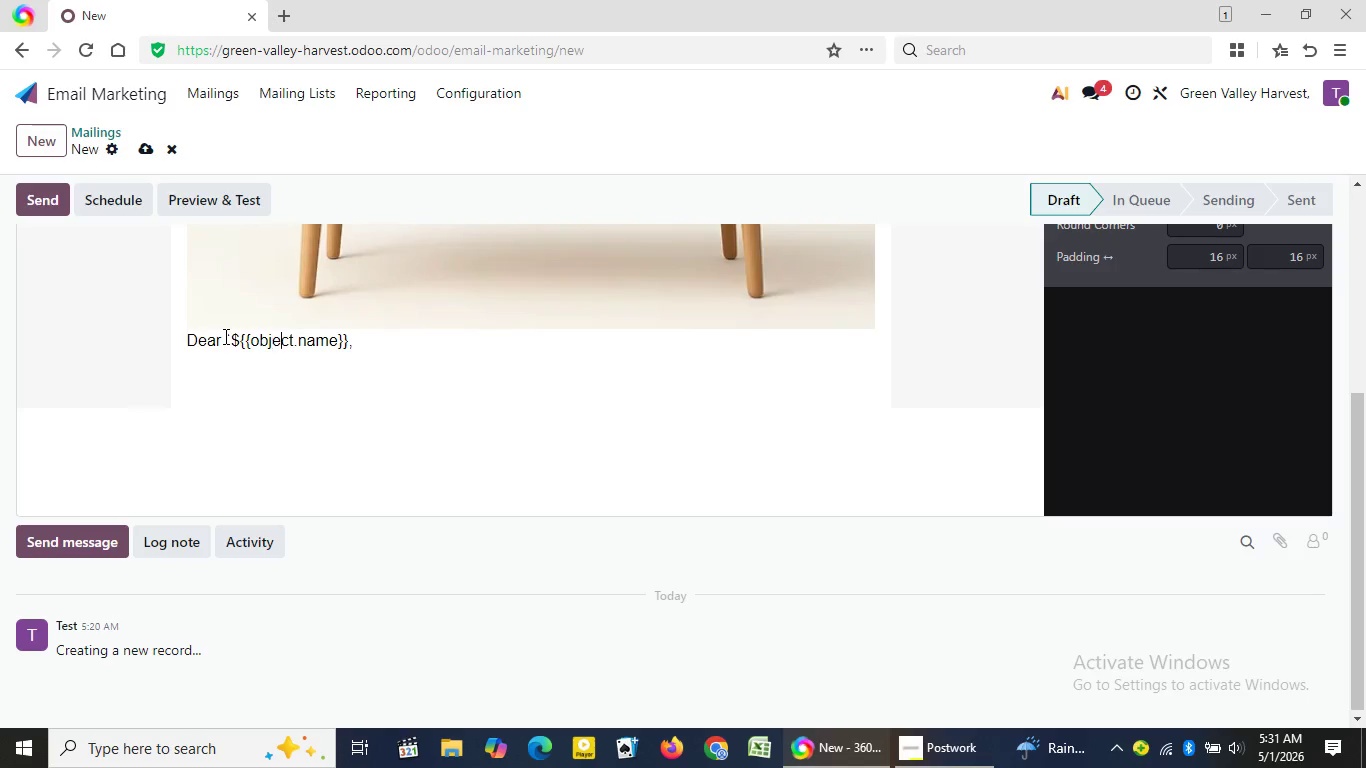 
key(Shift+4)
 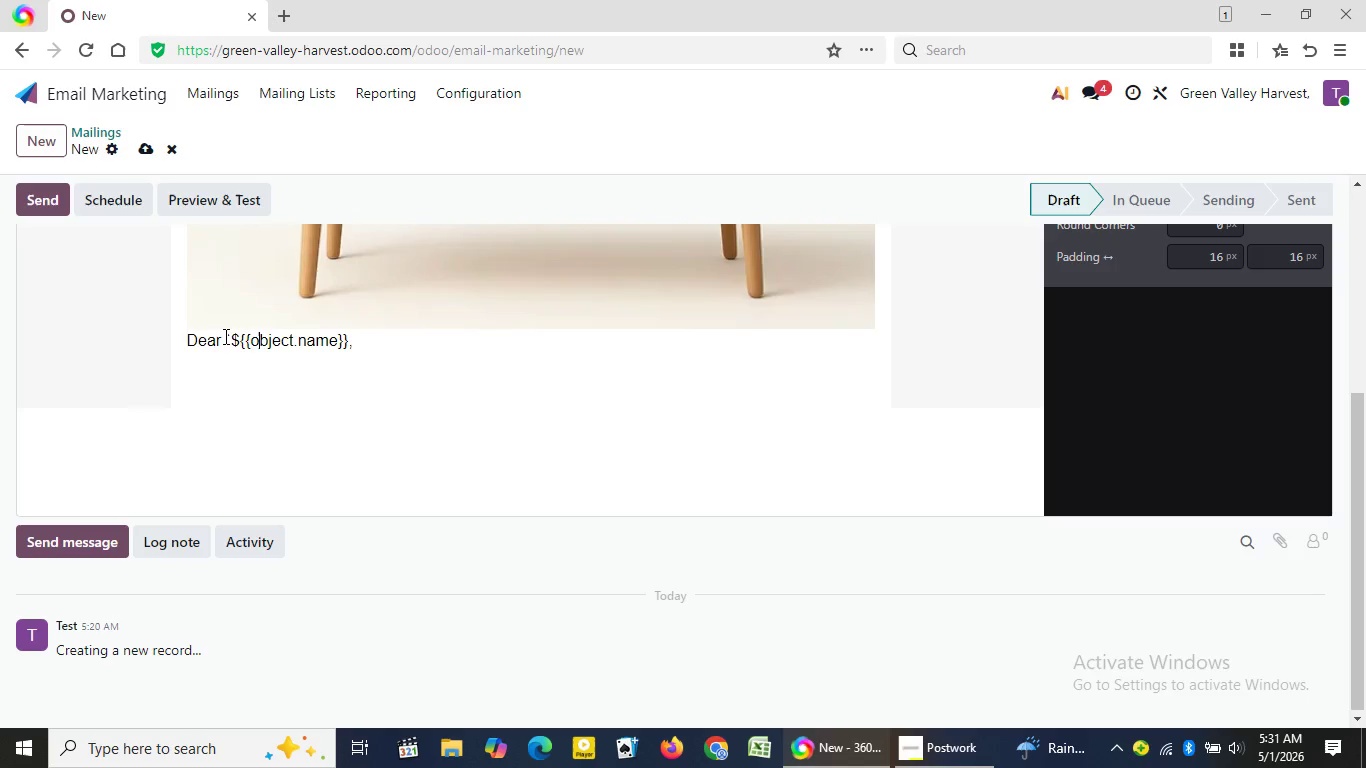 
key(ArrowRight)
 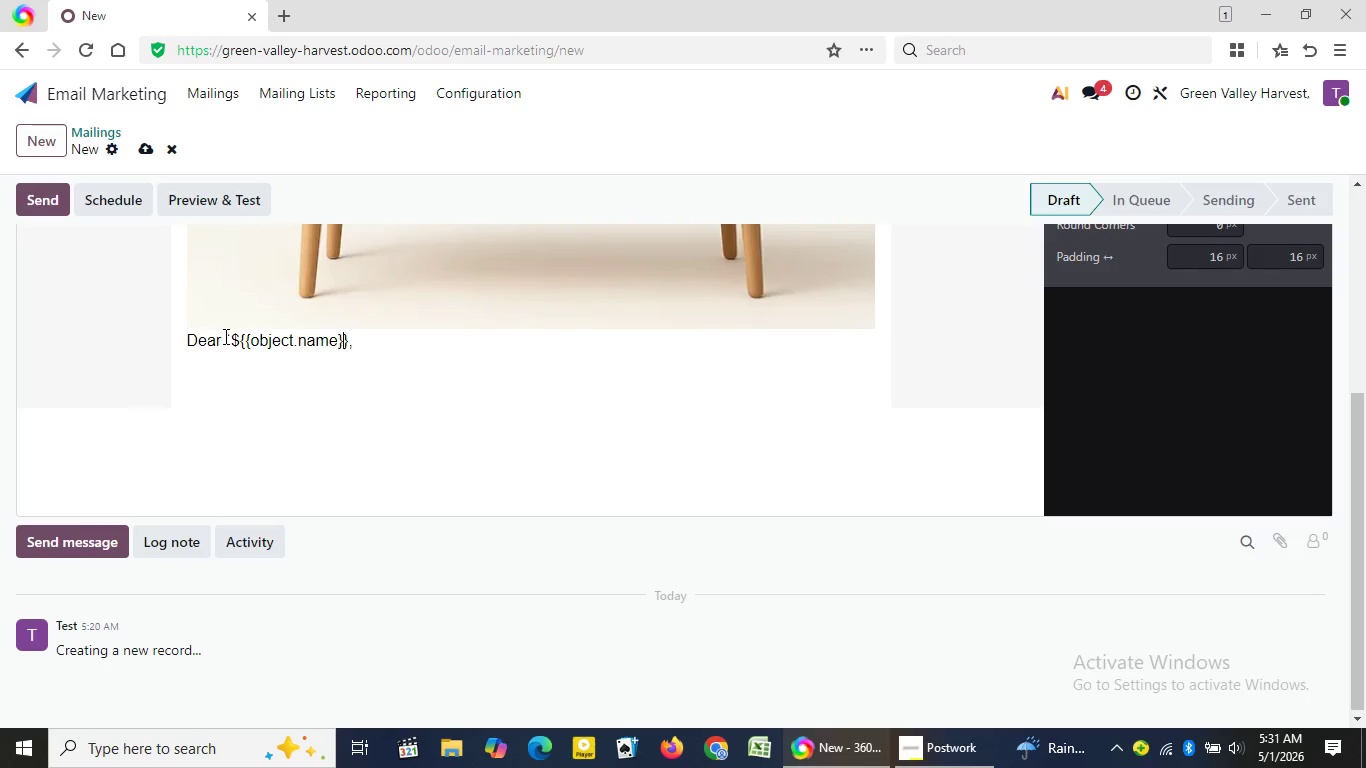 
key(ArrowRight)
 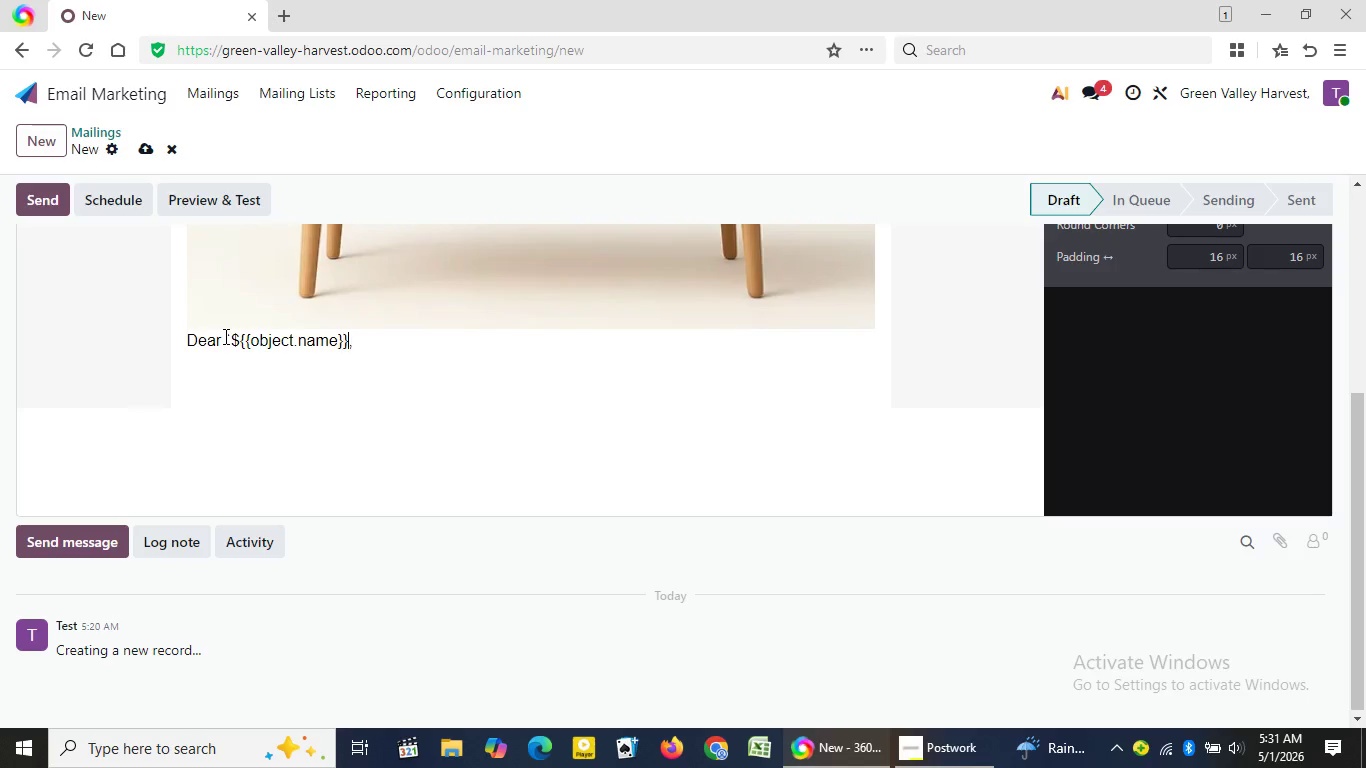 
key(ArrowRight)
 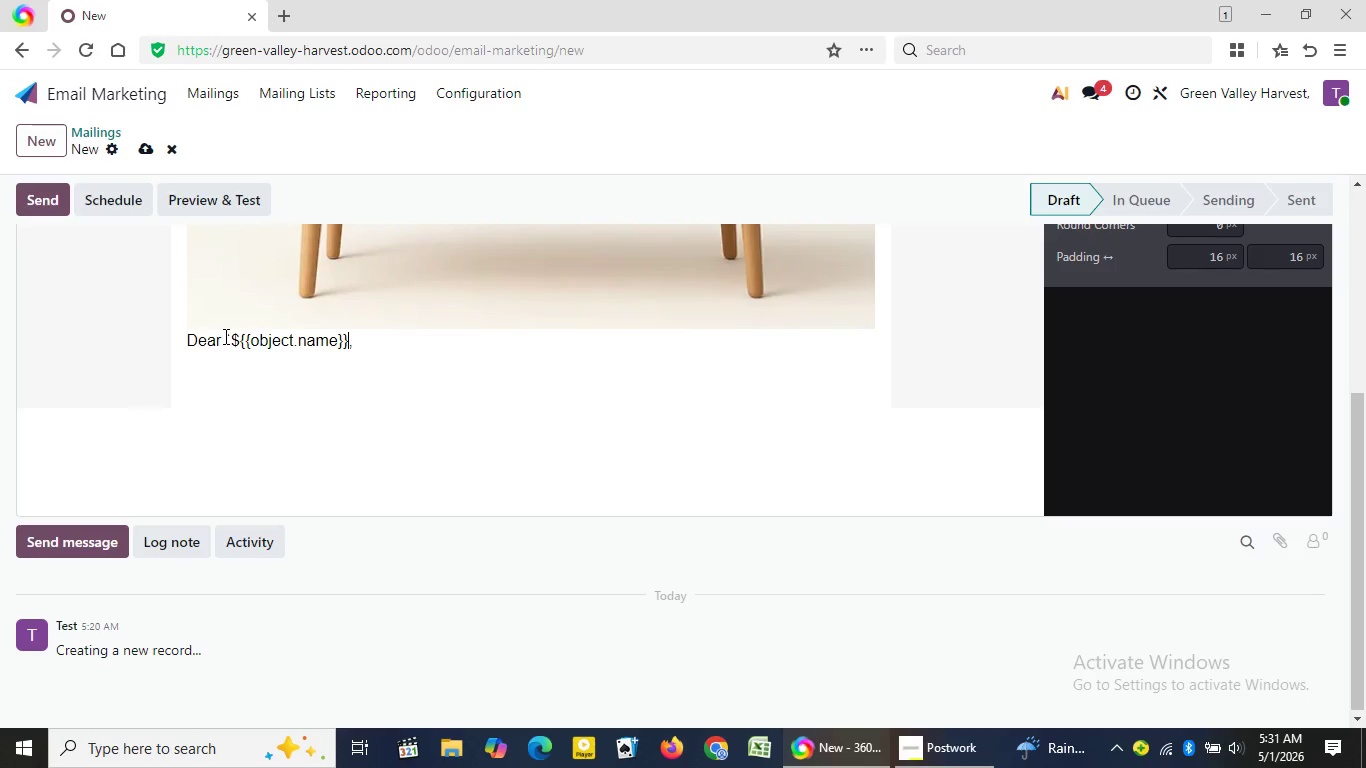 
key(ArrowRight)
 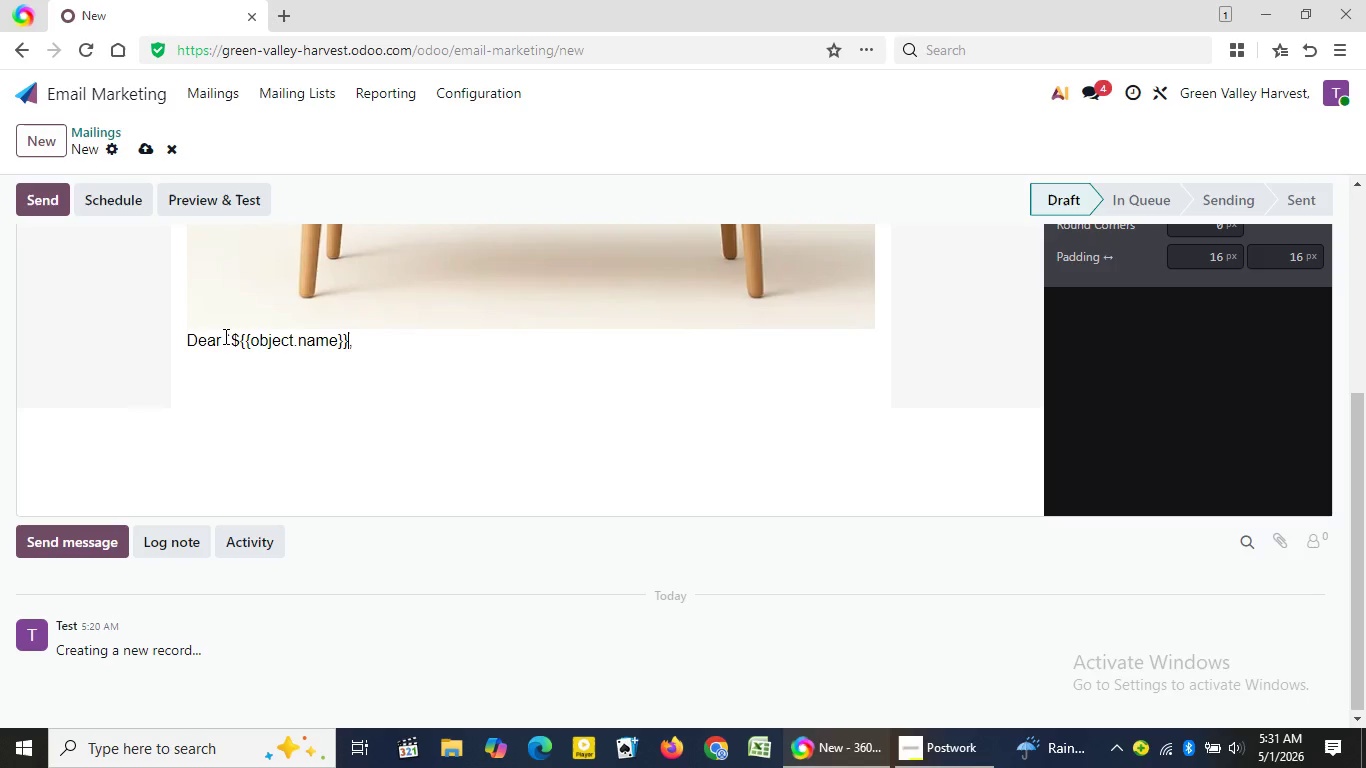 
key(ArrowRight)
 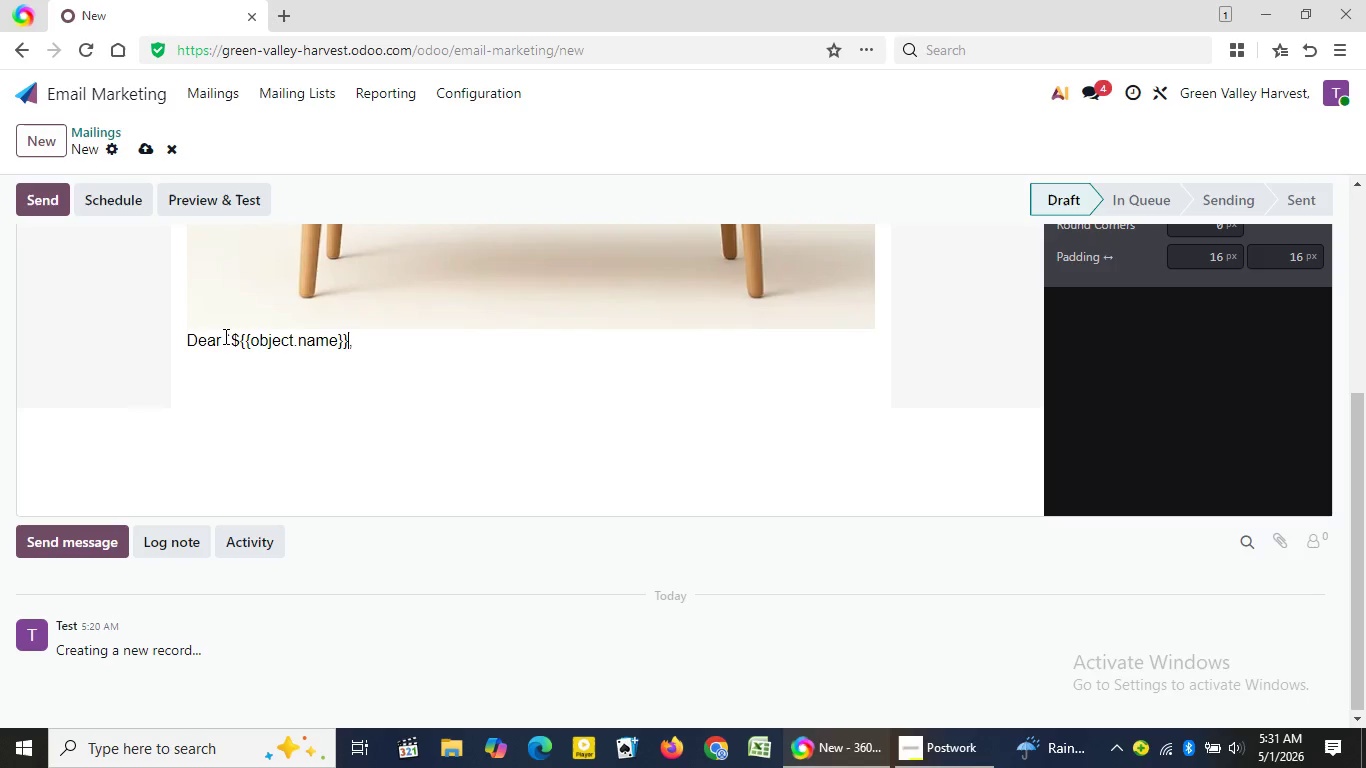 
key(ArrowRight)
 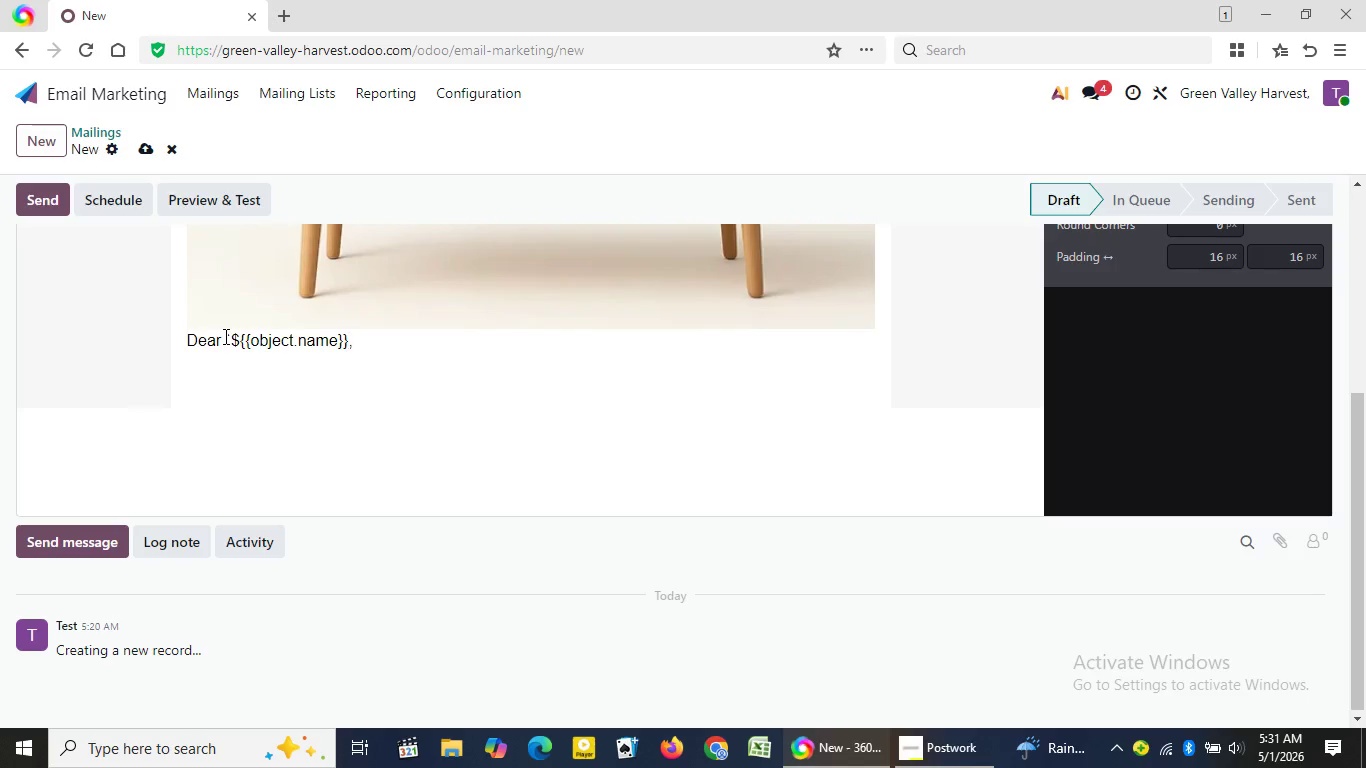 
key(ArrowRight)
 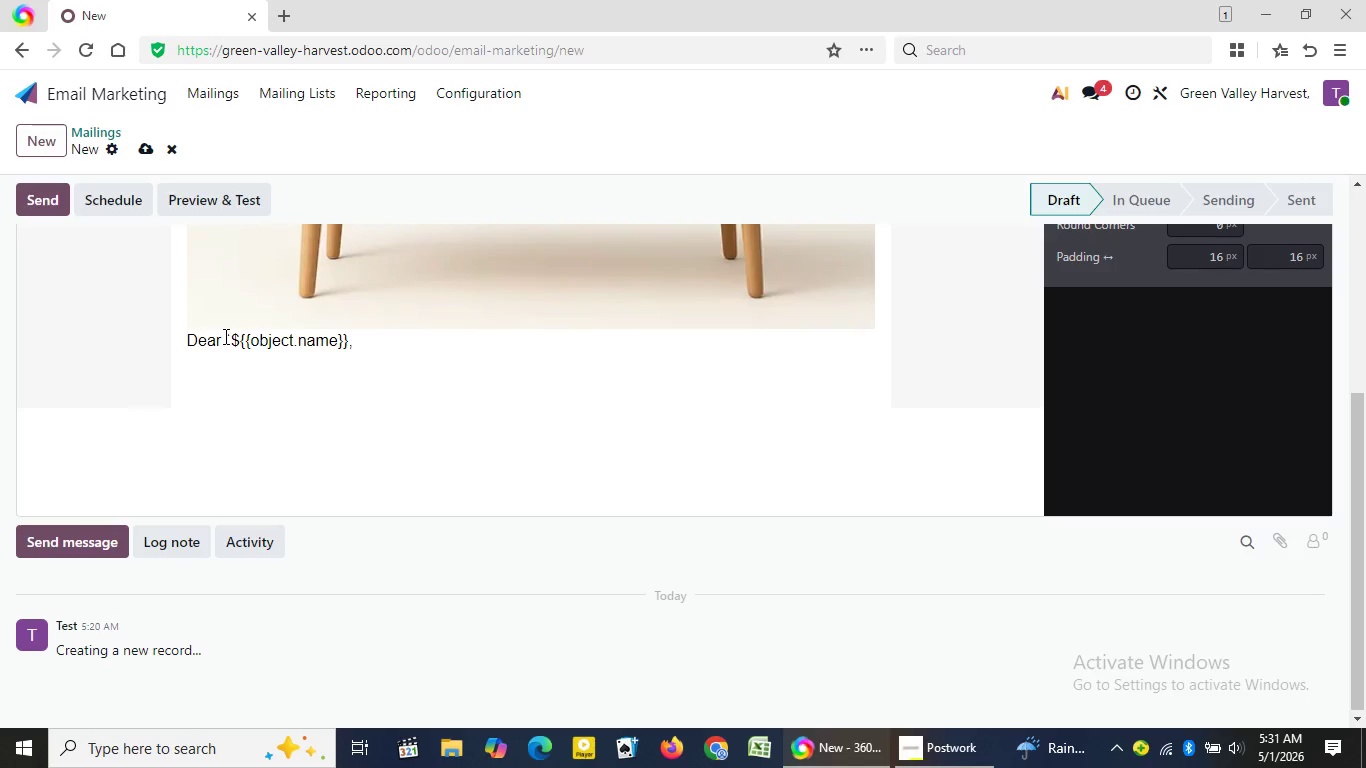 
key(ArrowRight)
 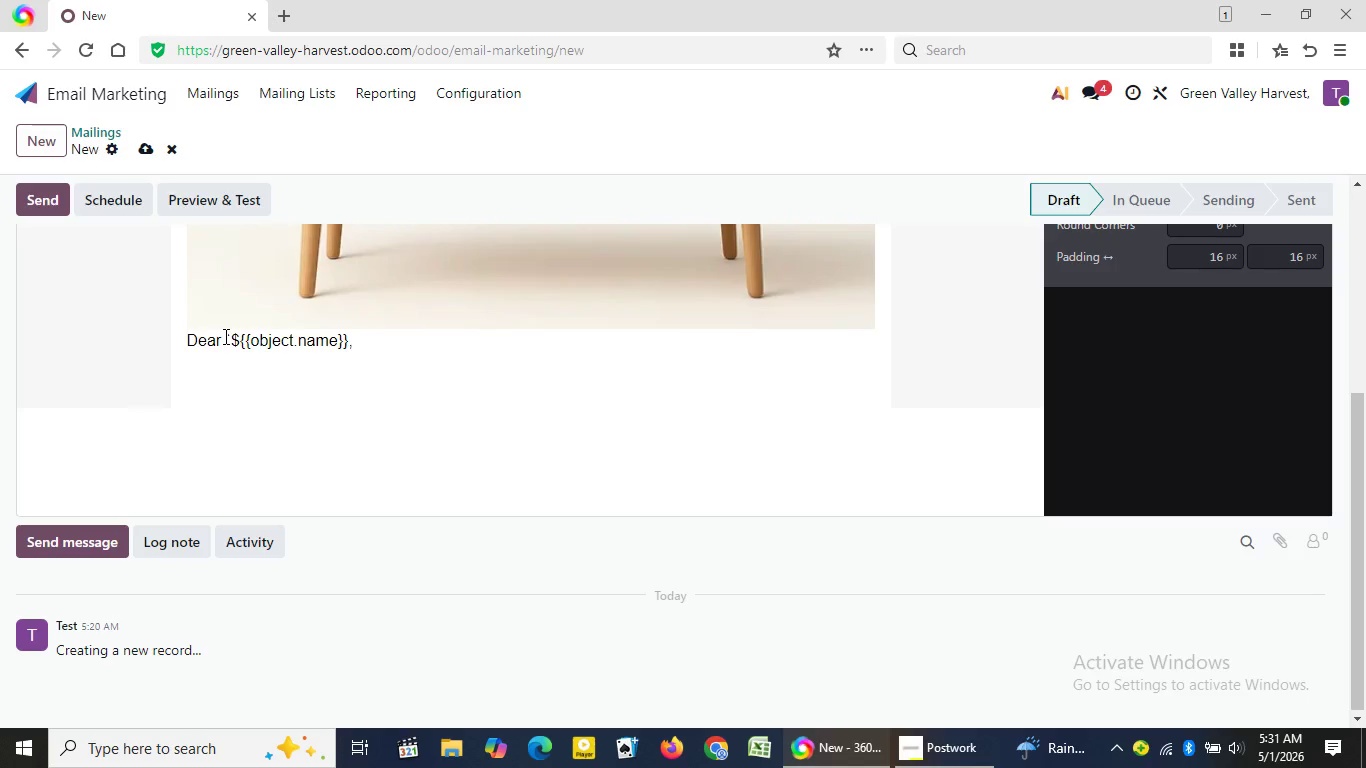 
key(ArrowRight)
 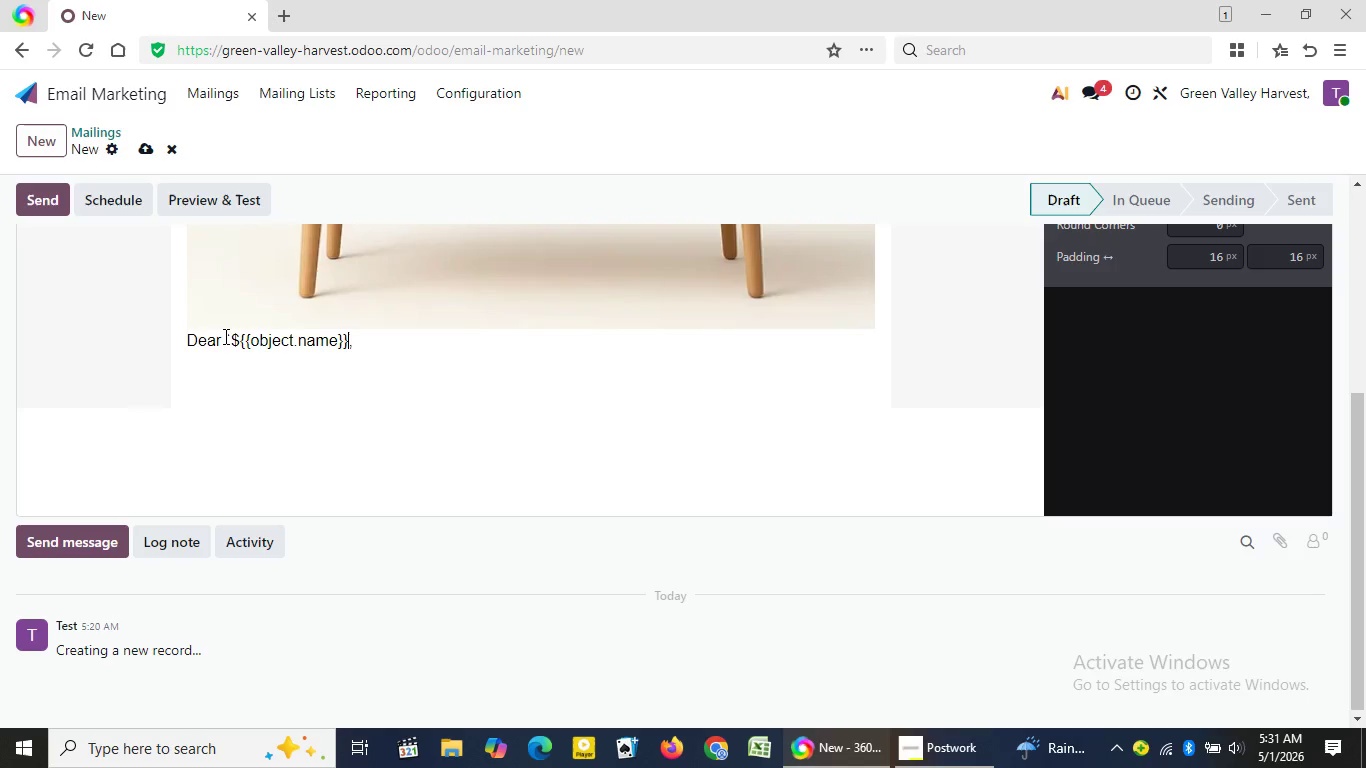 
key(ArrowRight)
 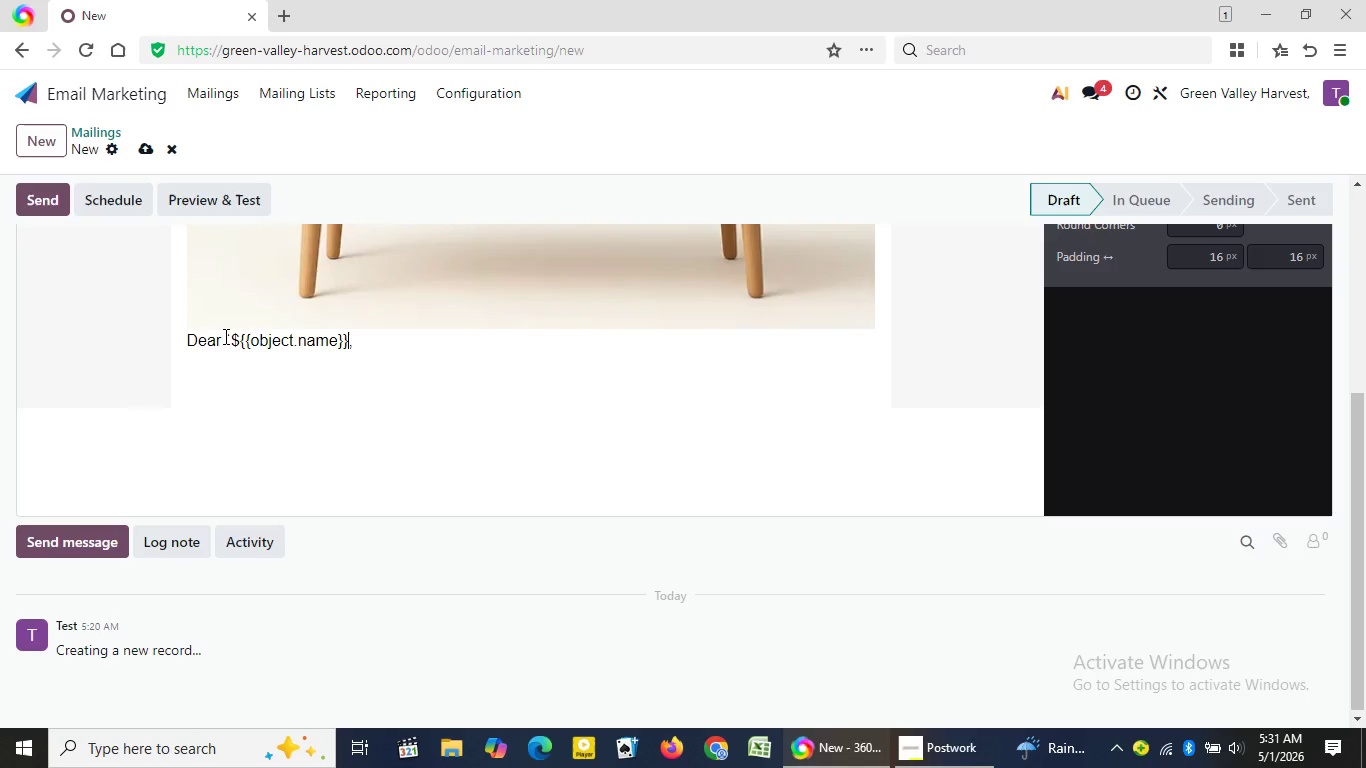 
key(ArrowRight)
 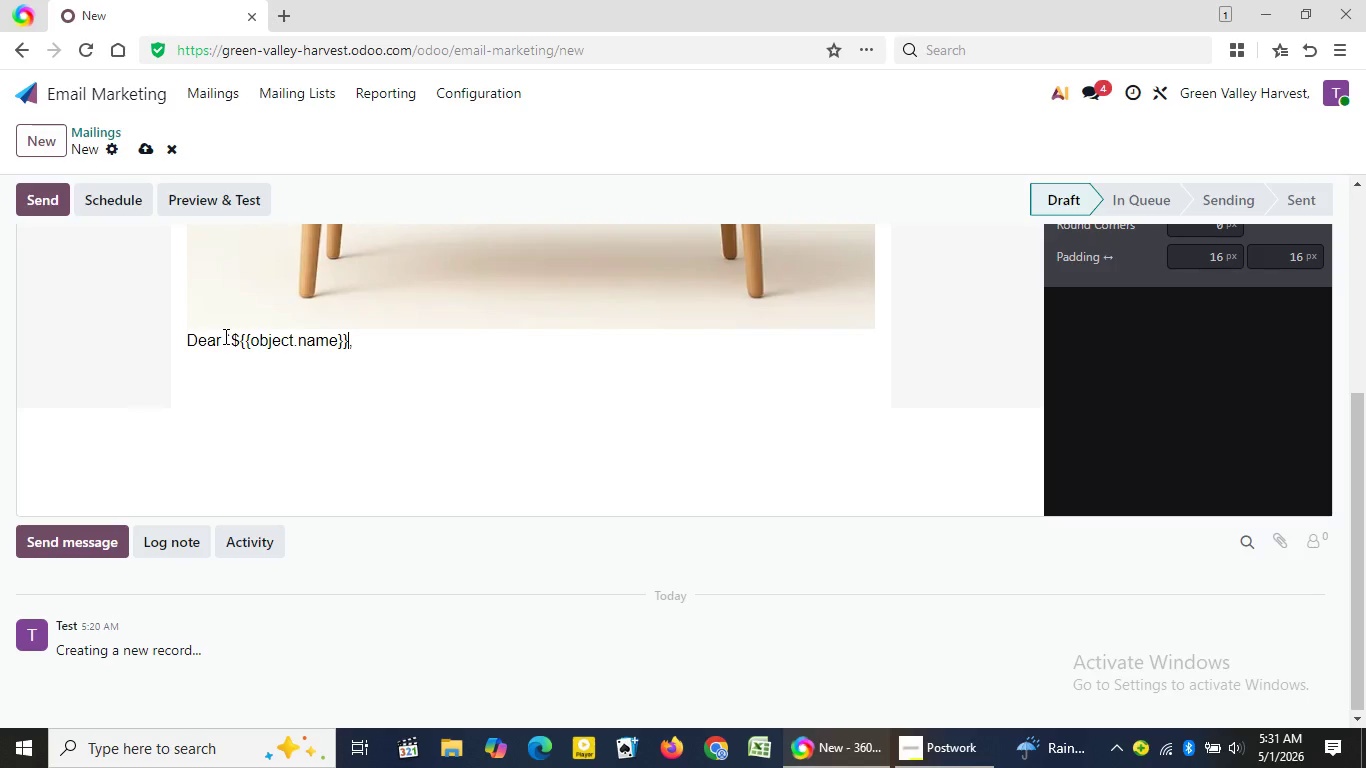 
key(ArrowRight)
 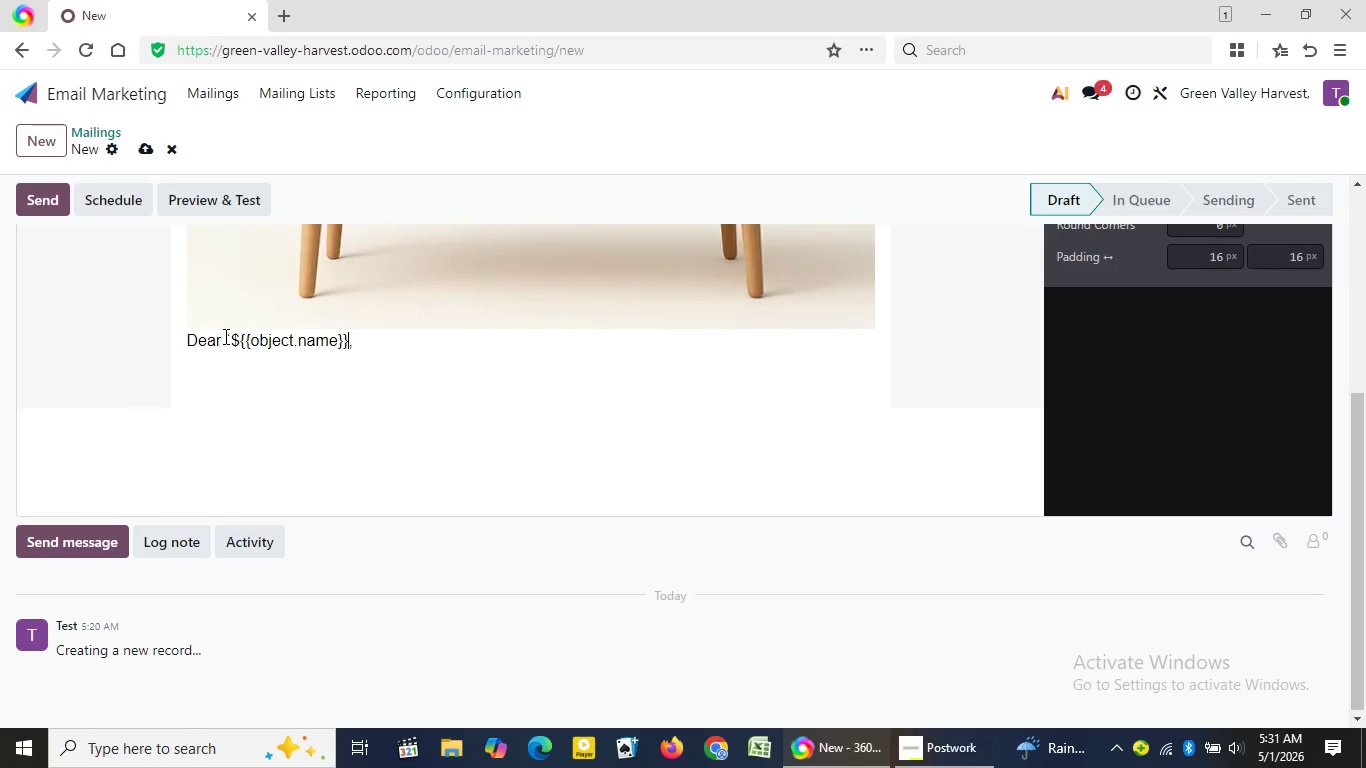 
key(ArrowRight)
 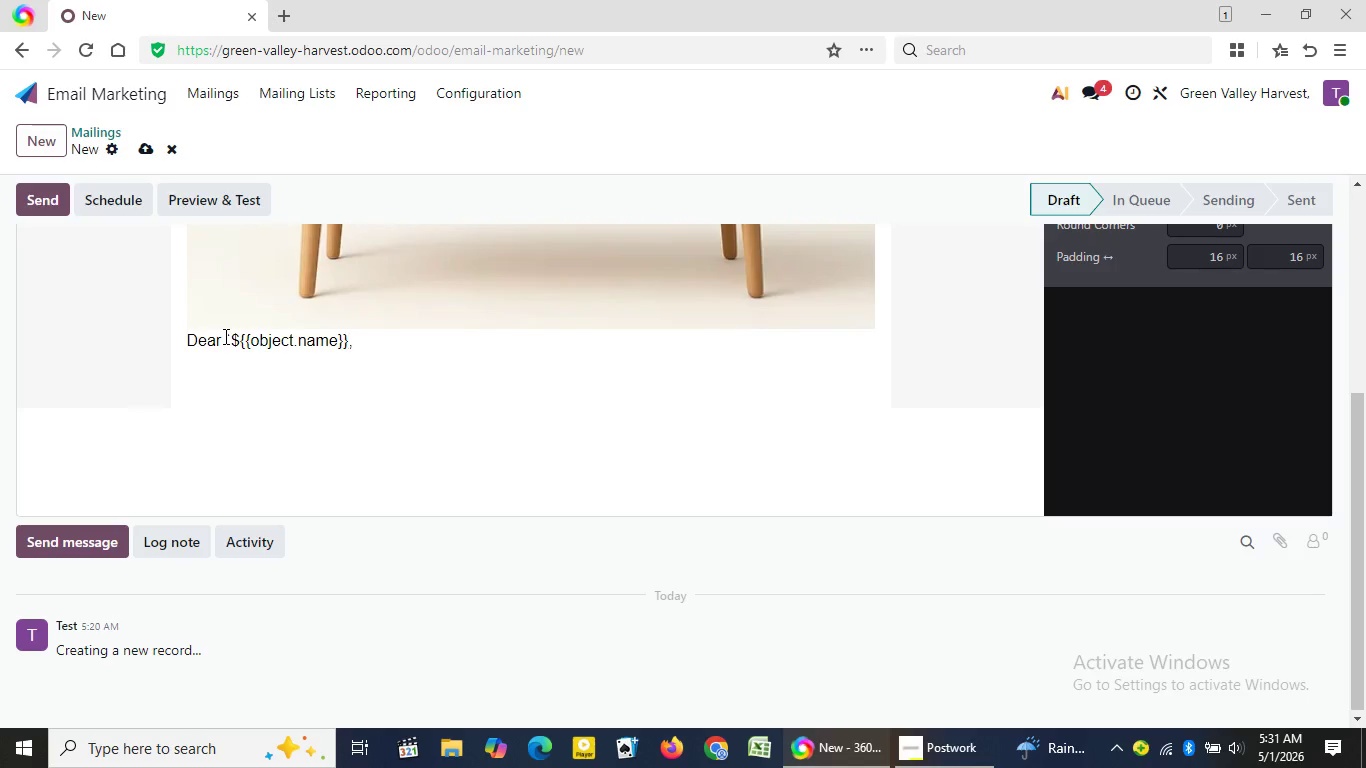 
key(ArrowRight)
 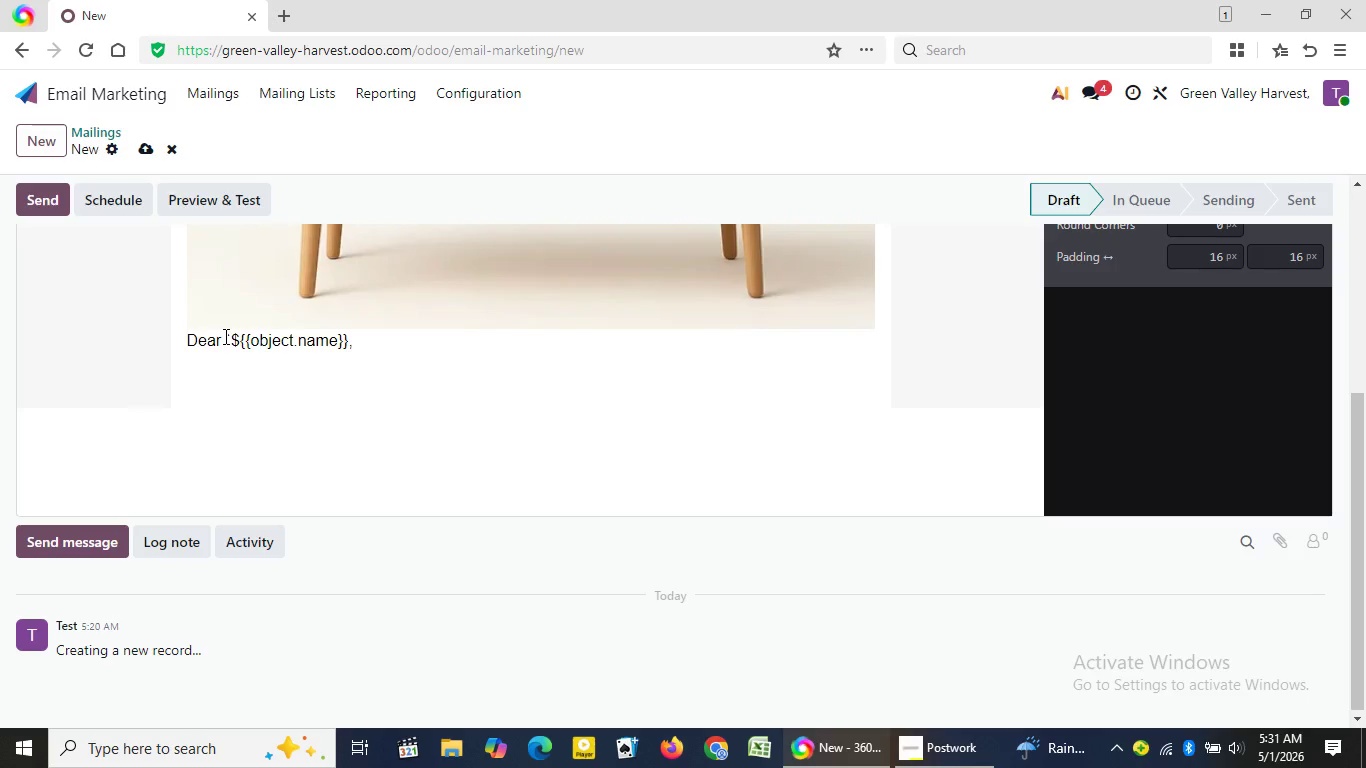 
key(ArrowRight)
 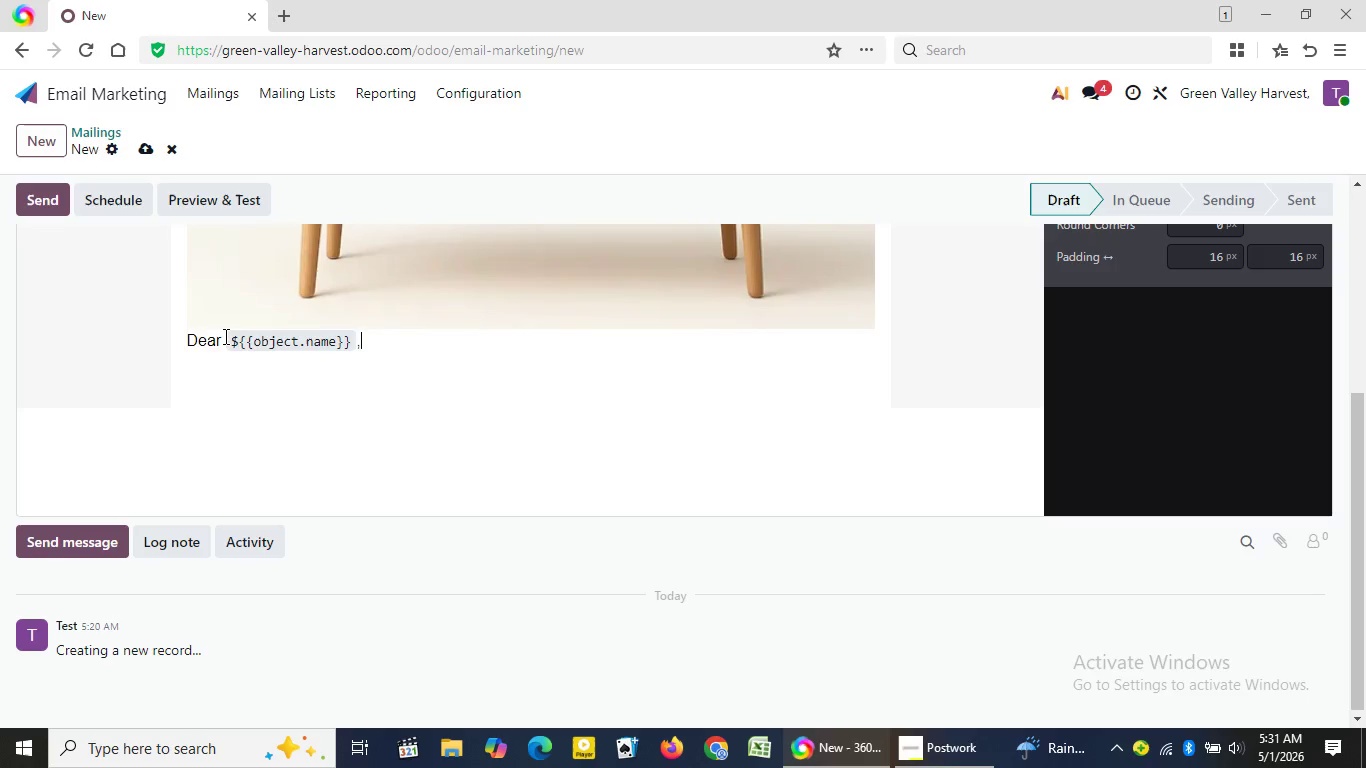 
key(Backquote)
 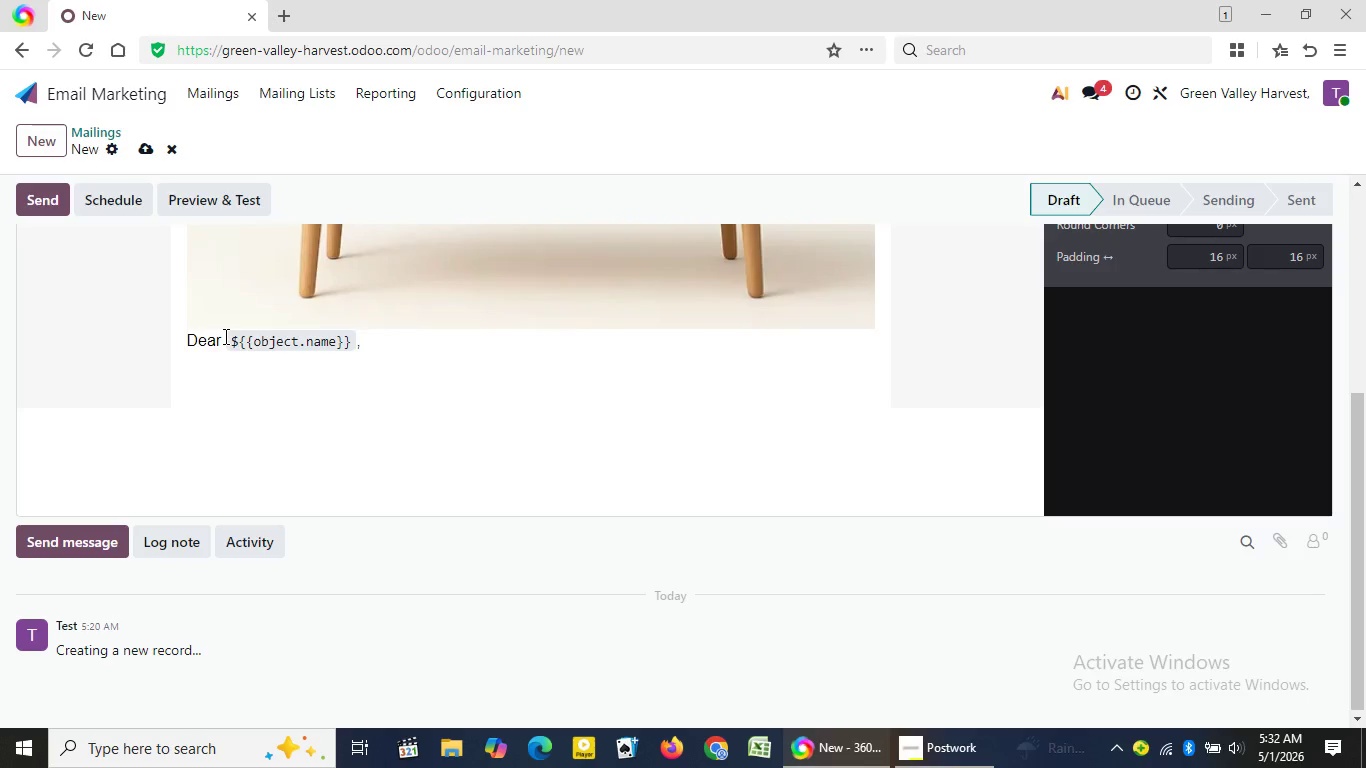 
key(ArrowRight)
 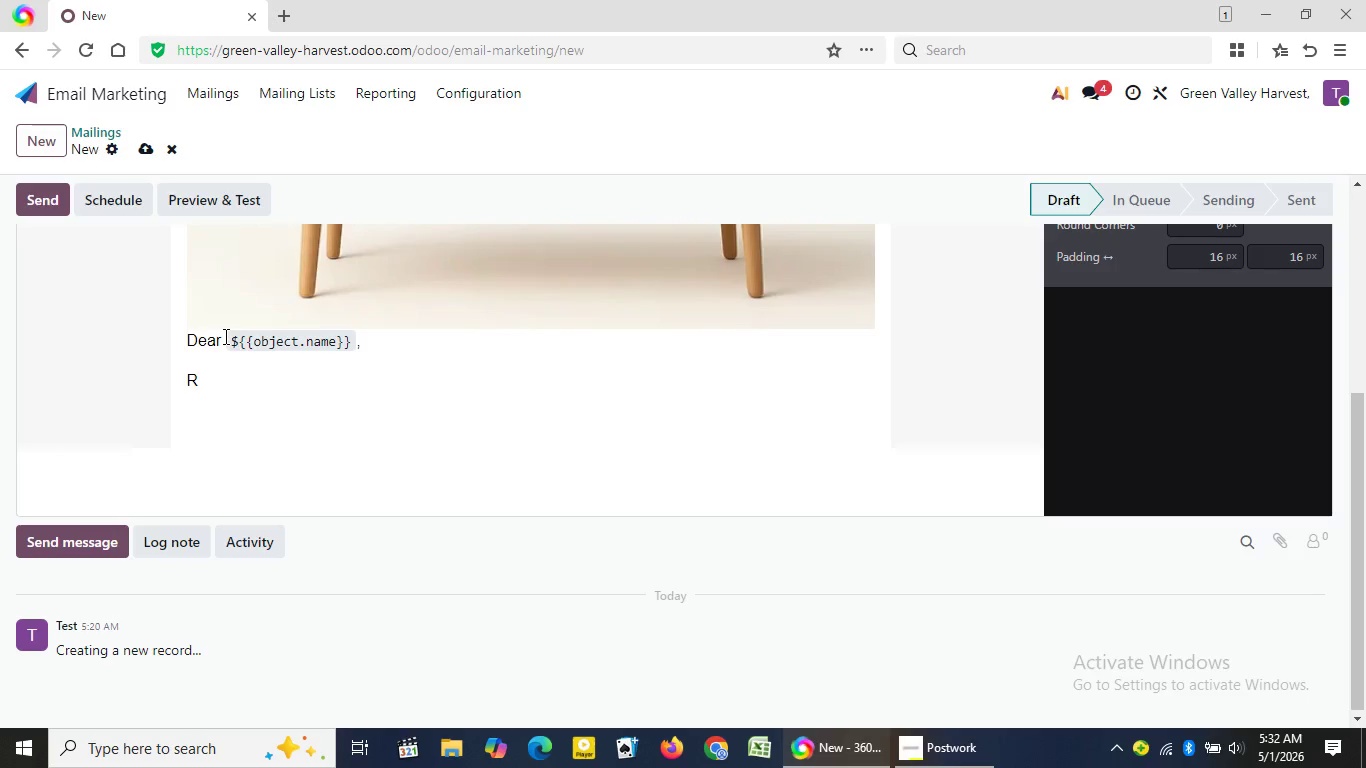 
key(Enter)
 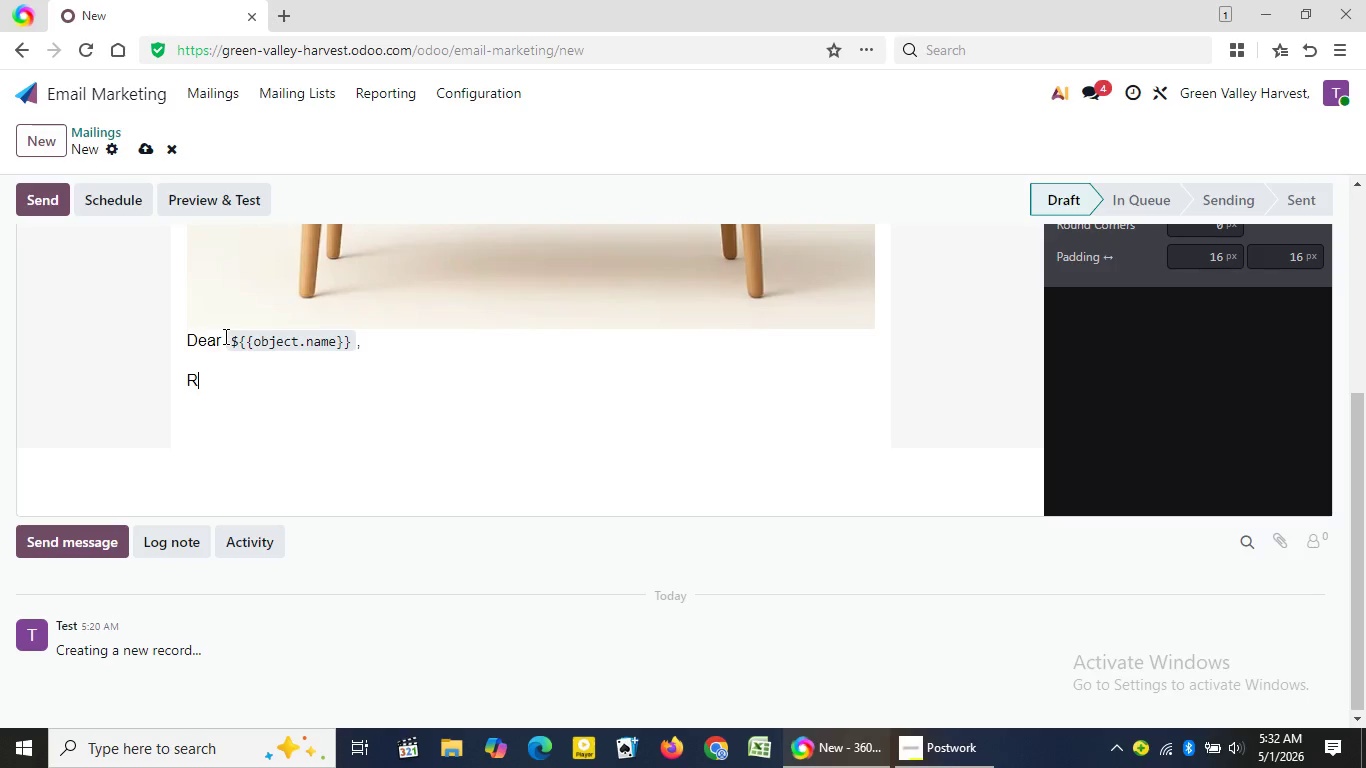 
type(Right now )
key(Backspace)
type(, across)
 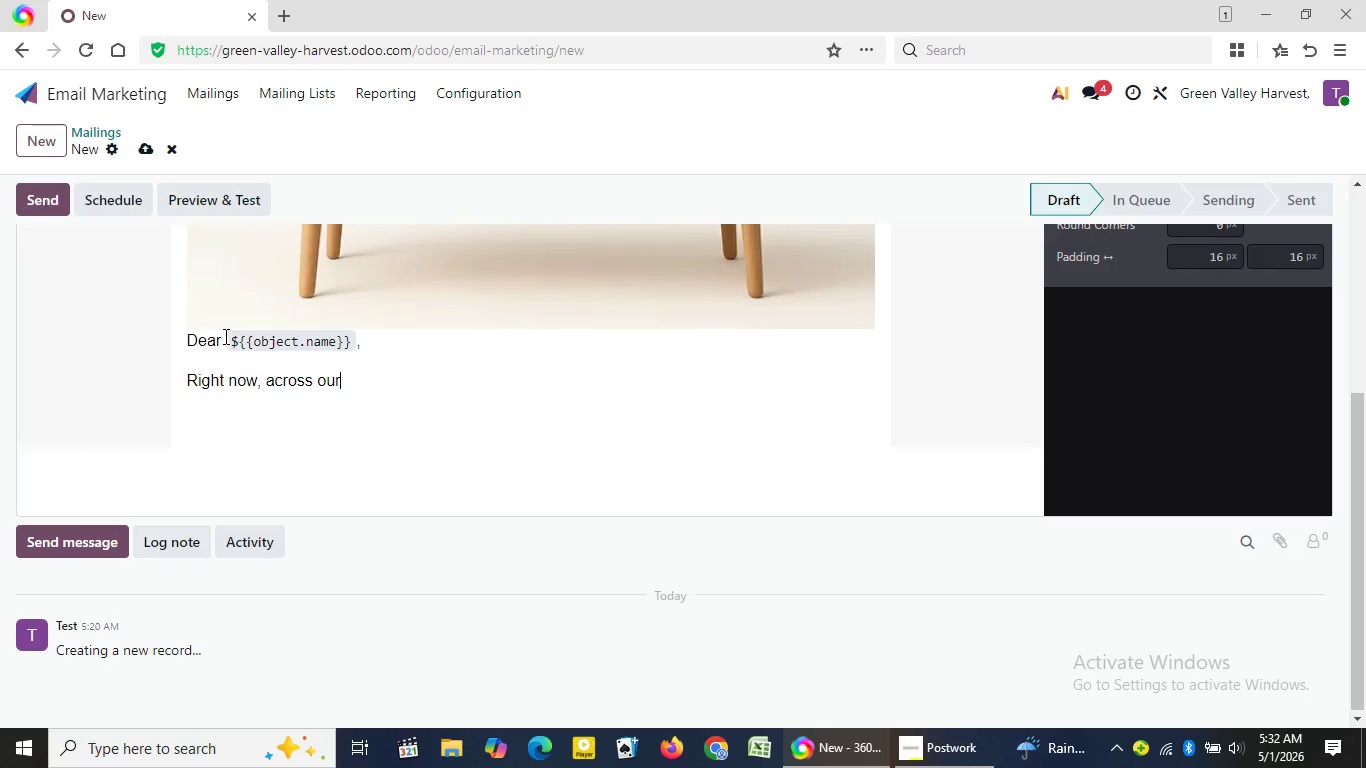 
type( our region, more families are turn)
 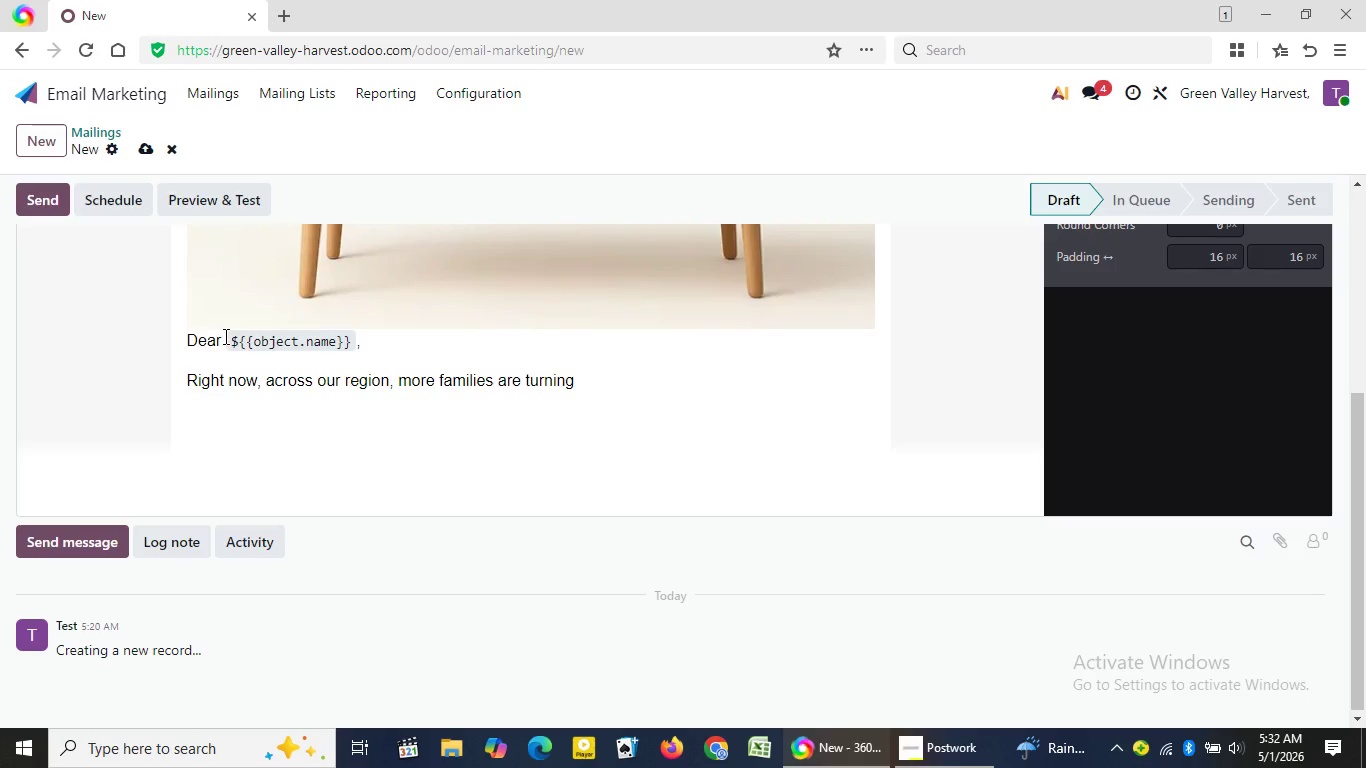 
type(ing to food banks than we've seen in years.)
 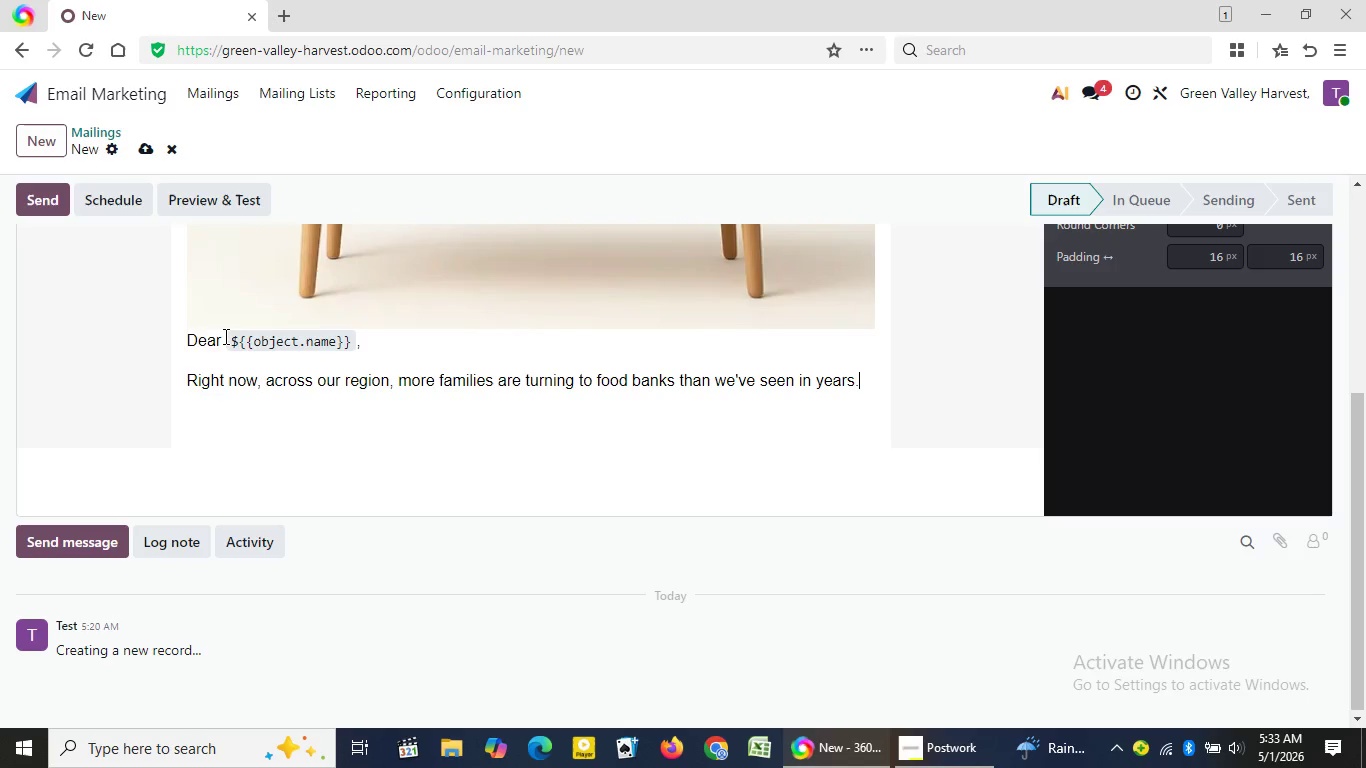 
wait(48.86)
 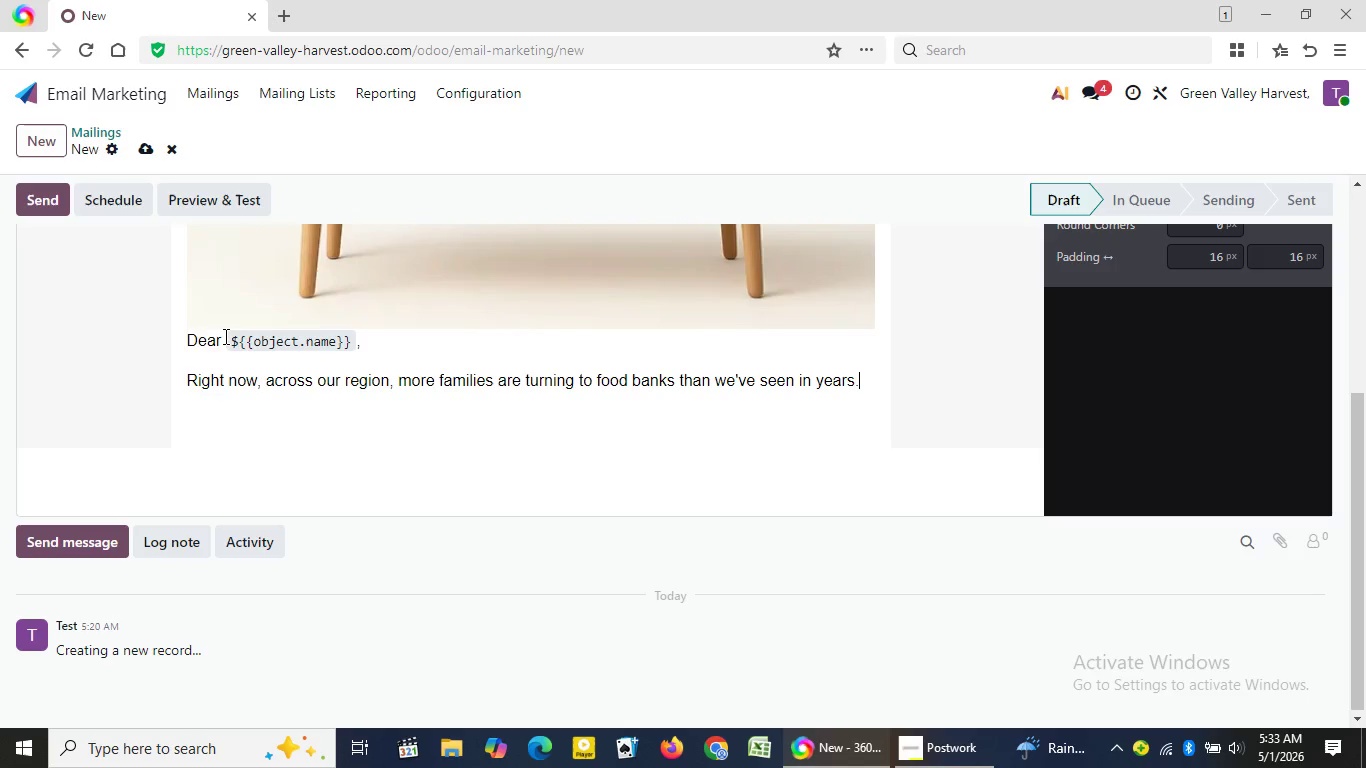 
key(Enter)
 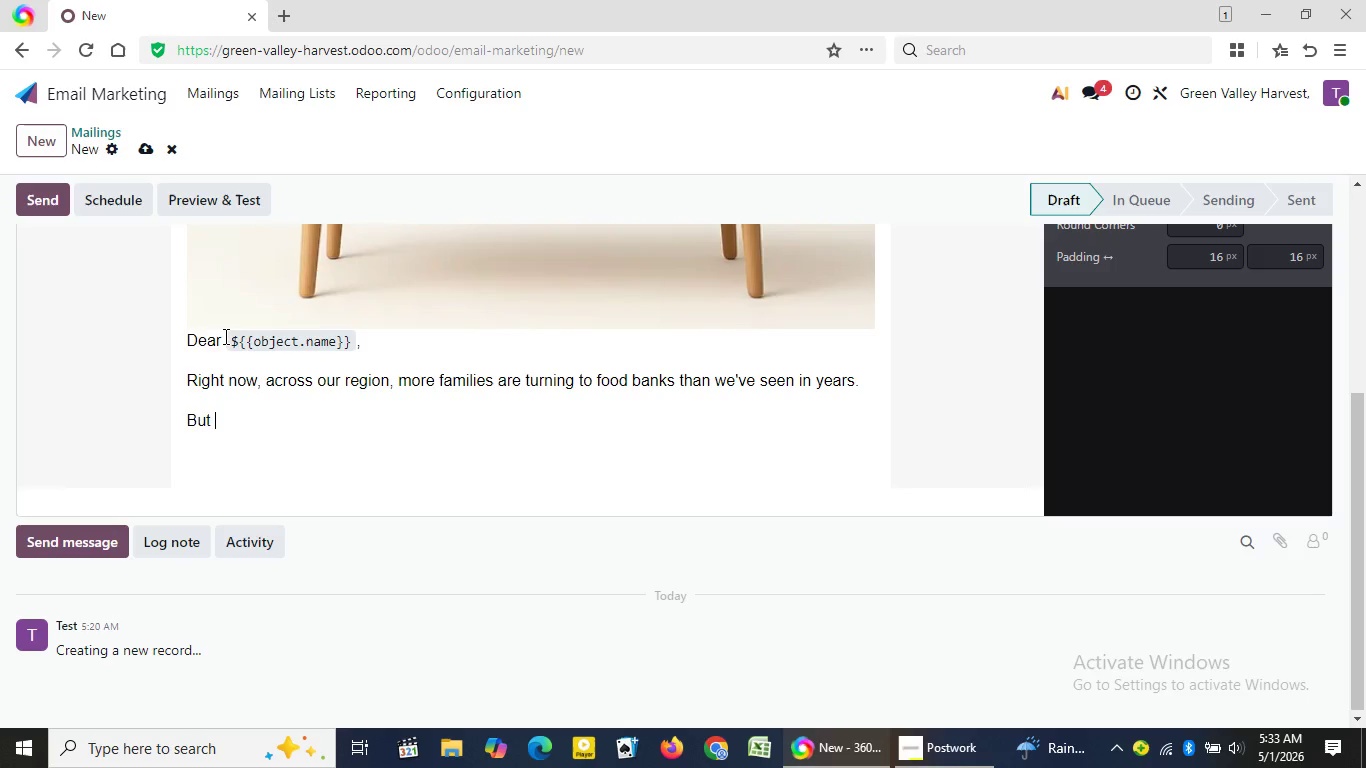 
type(But here's the hard truth)
 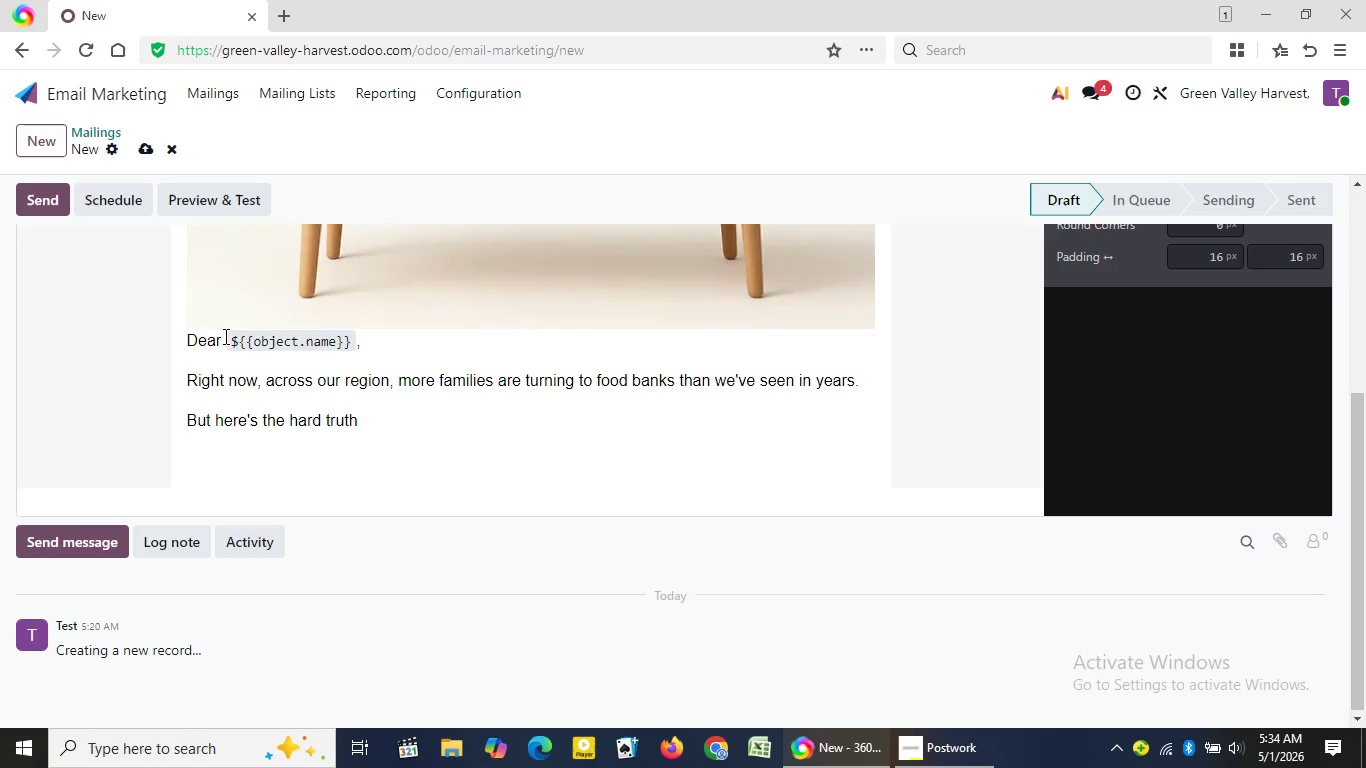 
wait(10.33)
 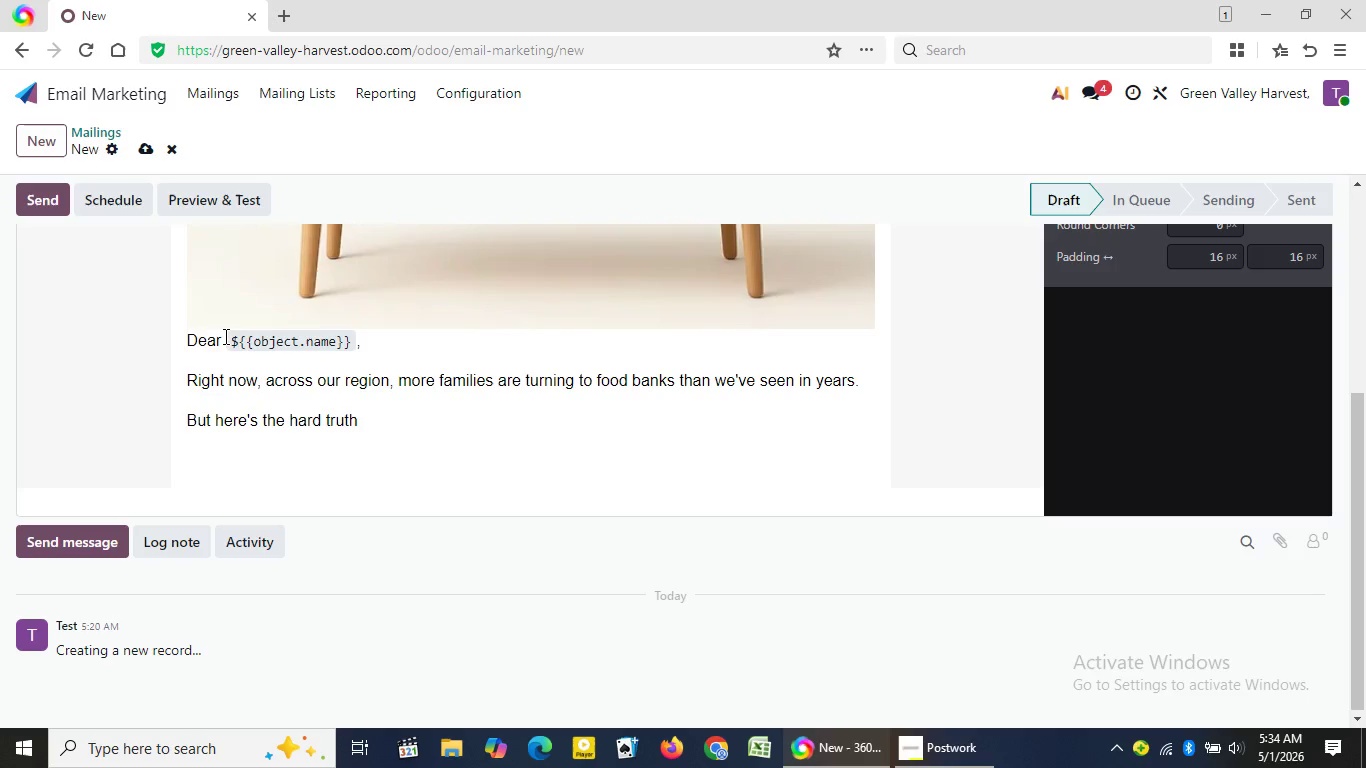 
key(Shift+Semicolon)
 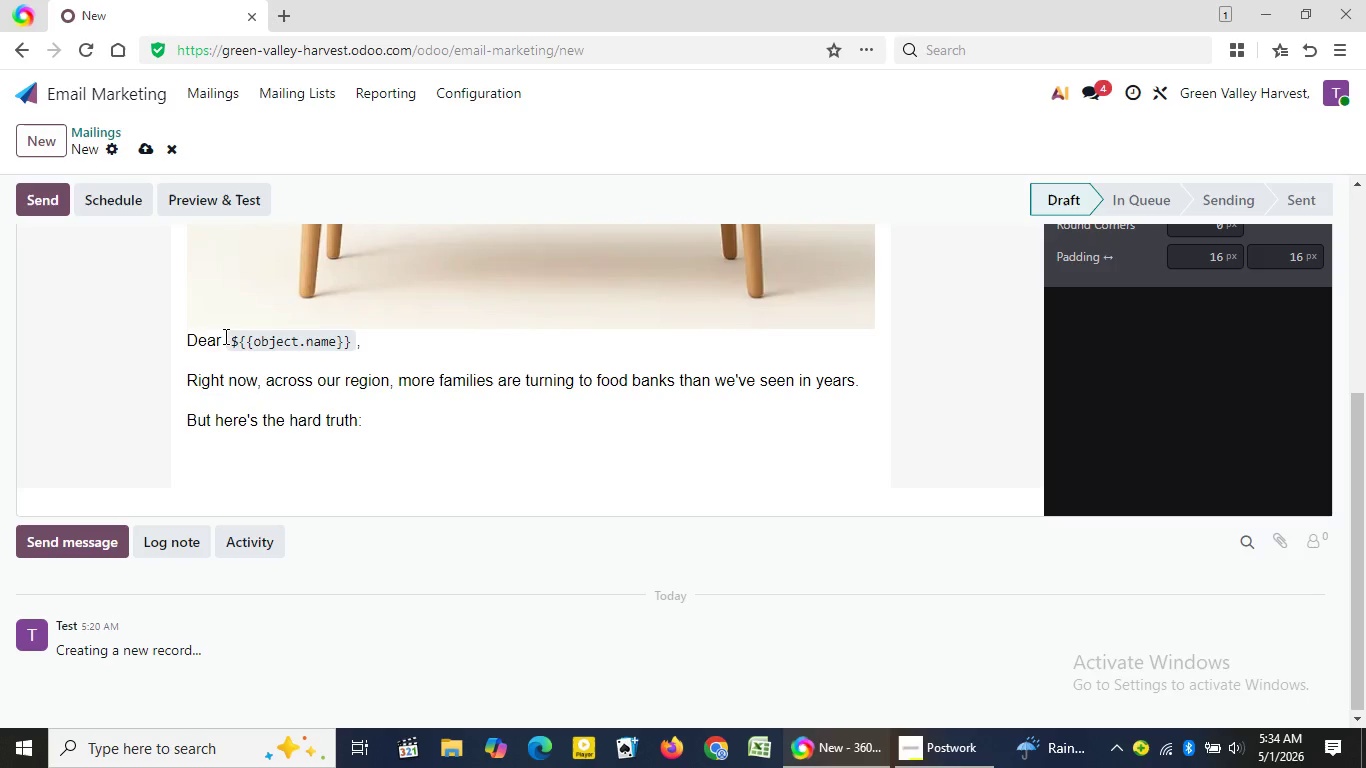 
key(Enter)
 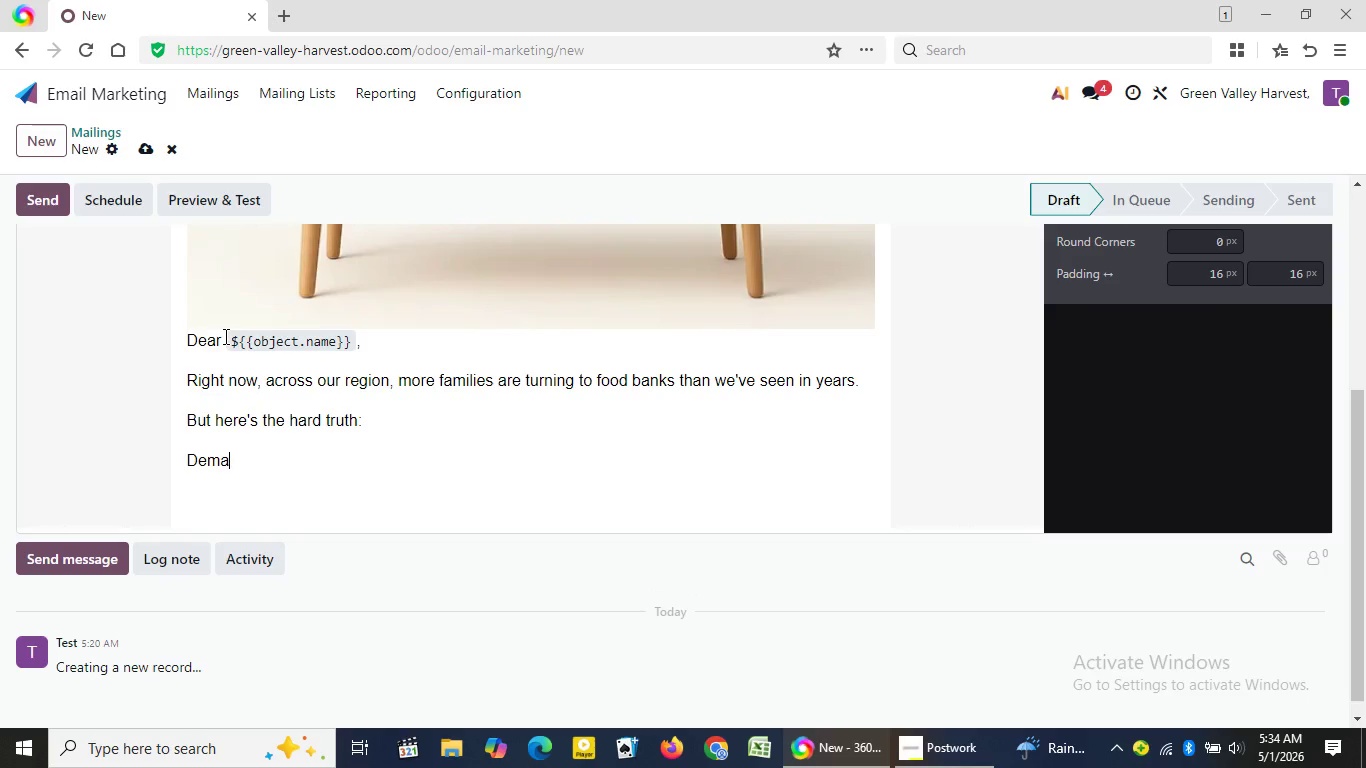 
type(Dema)
 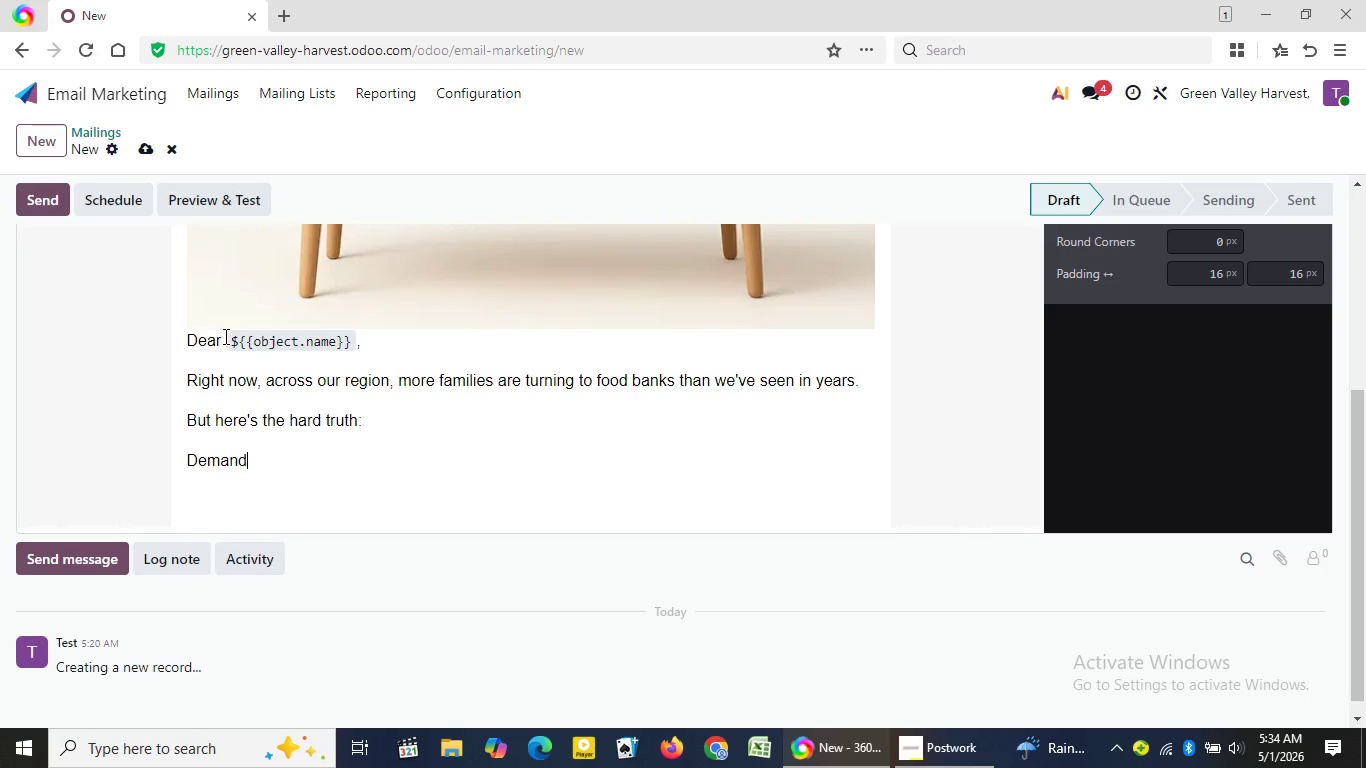 
type(nd)
 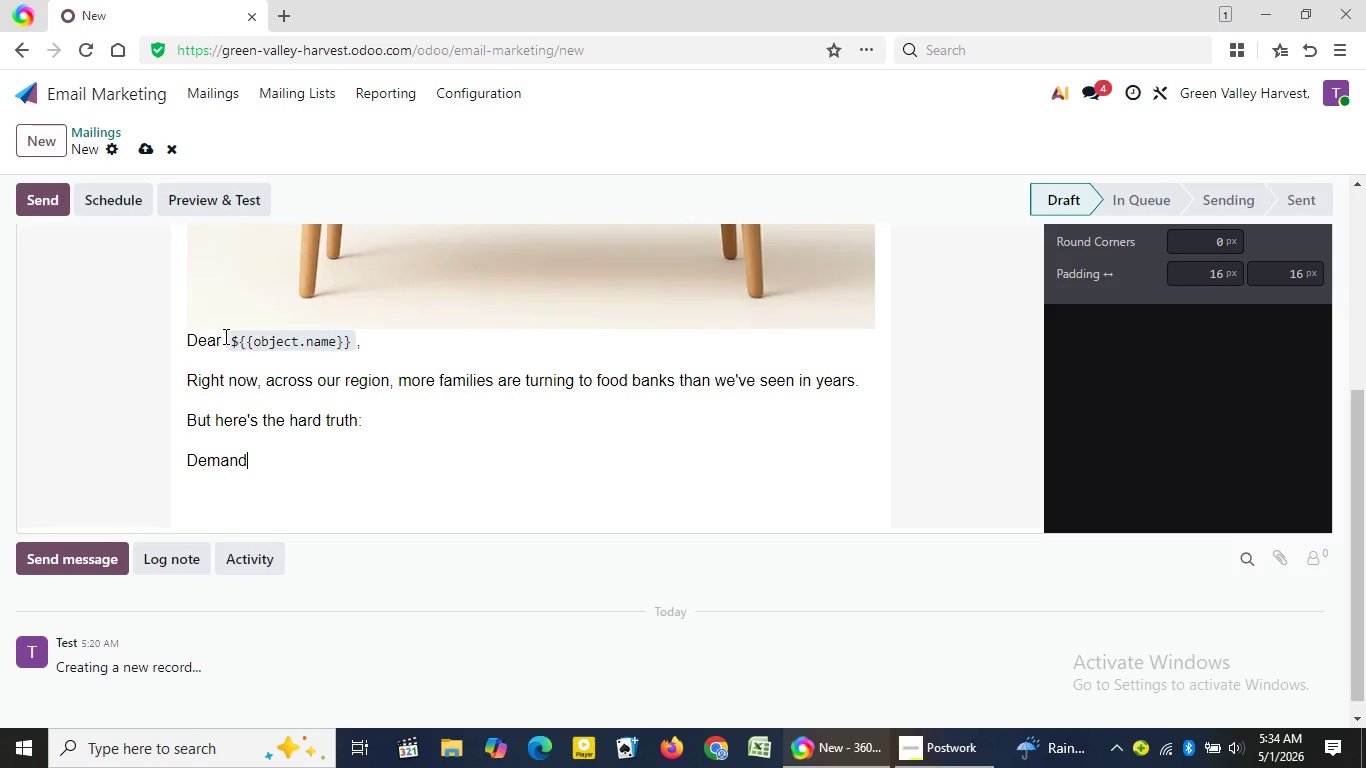 
wait(26.23)
 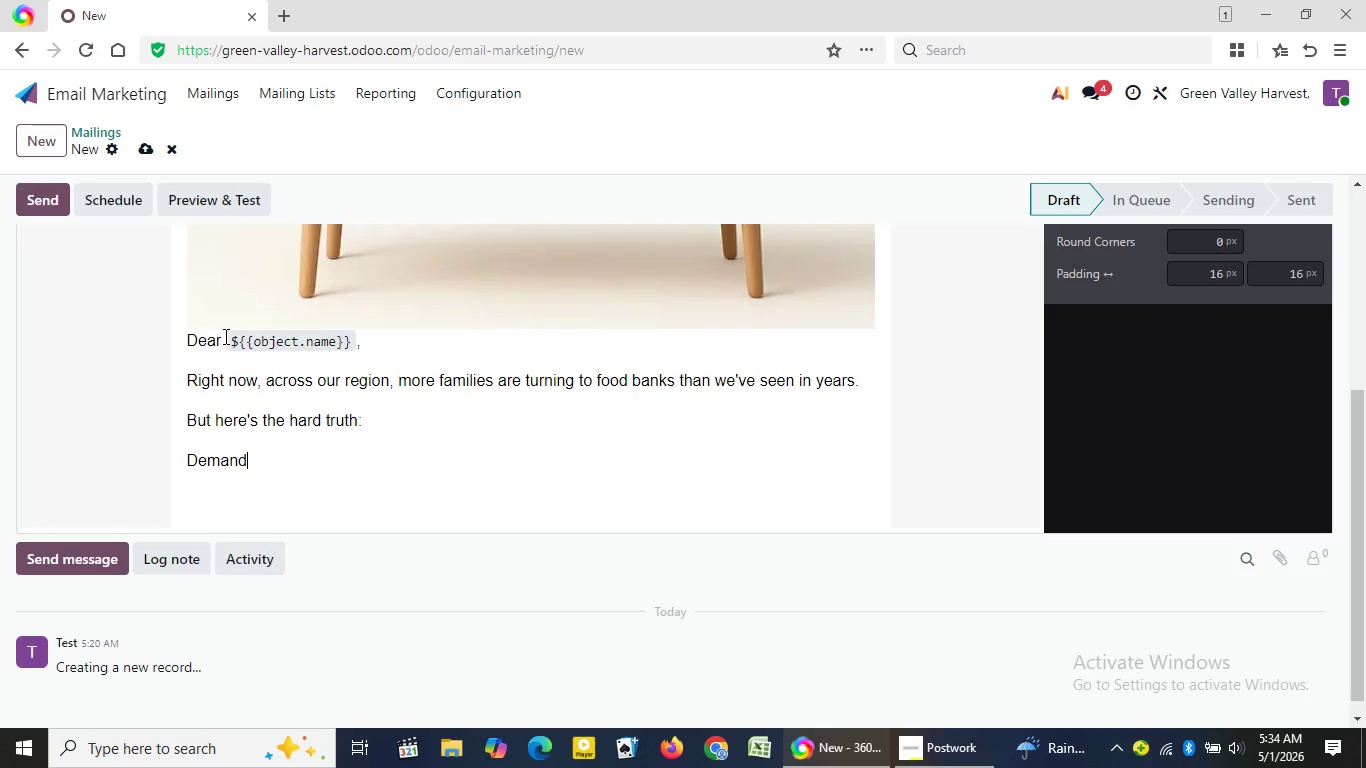 
type( for )
 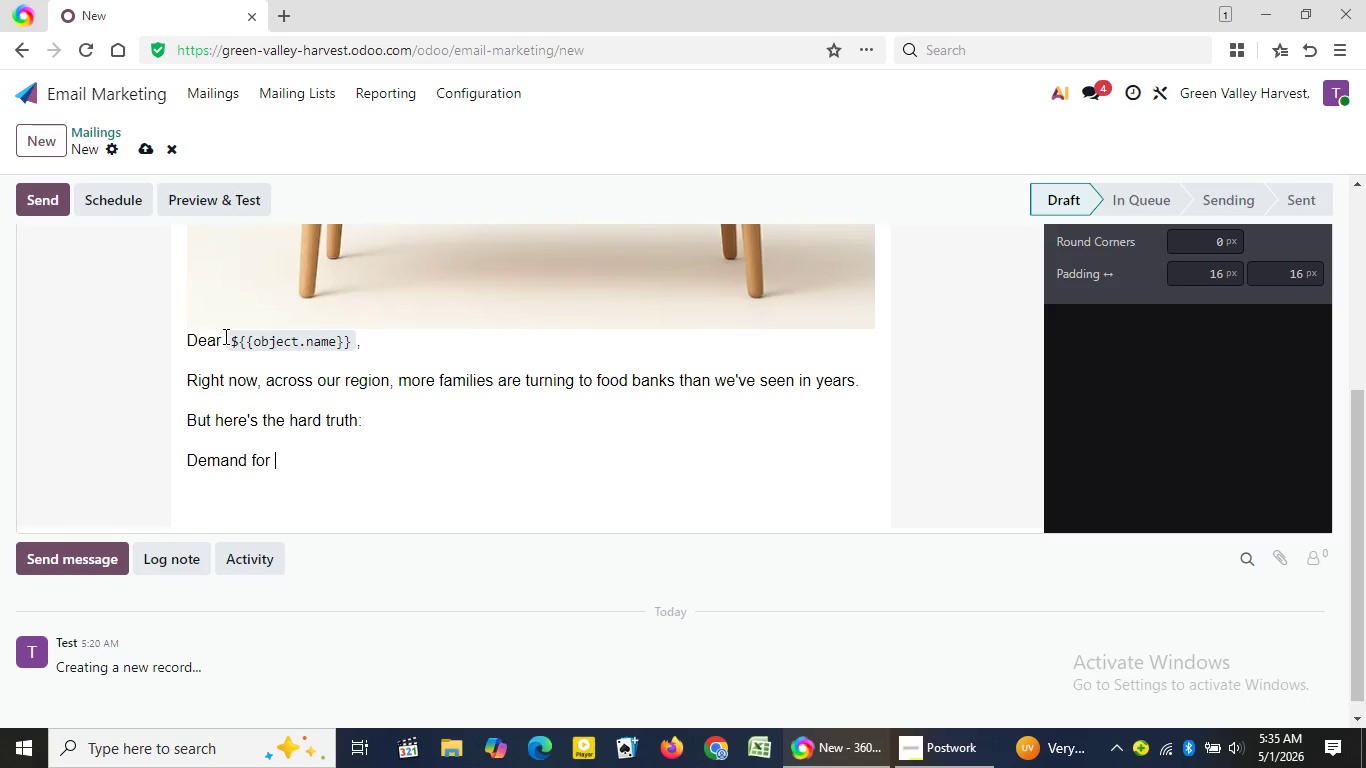 
wait(30.08)
 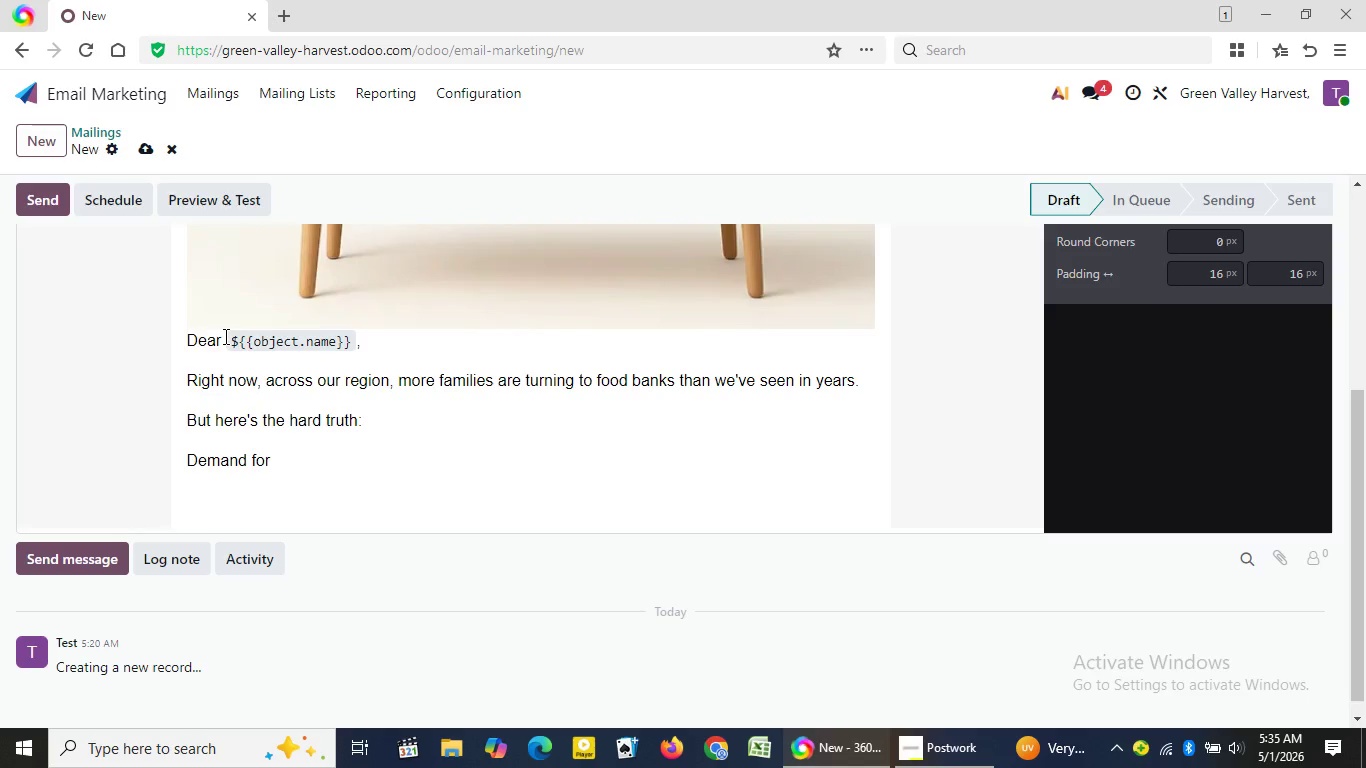 
type({{object.prefe)
 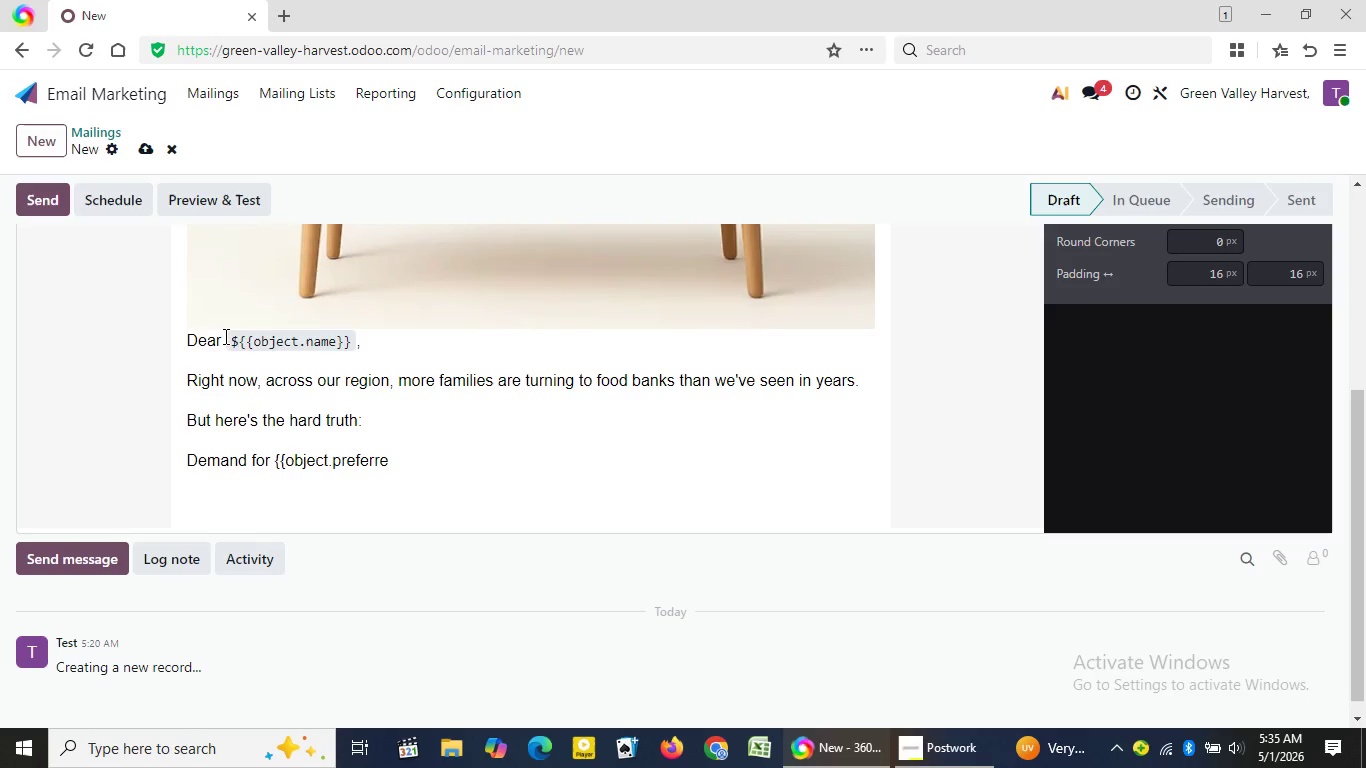 
type(rred_impact_area}} has risen sharply )
key(Backspace)
type(, and each week we're forced to make difficult )
 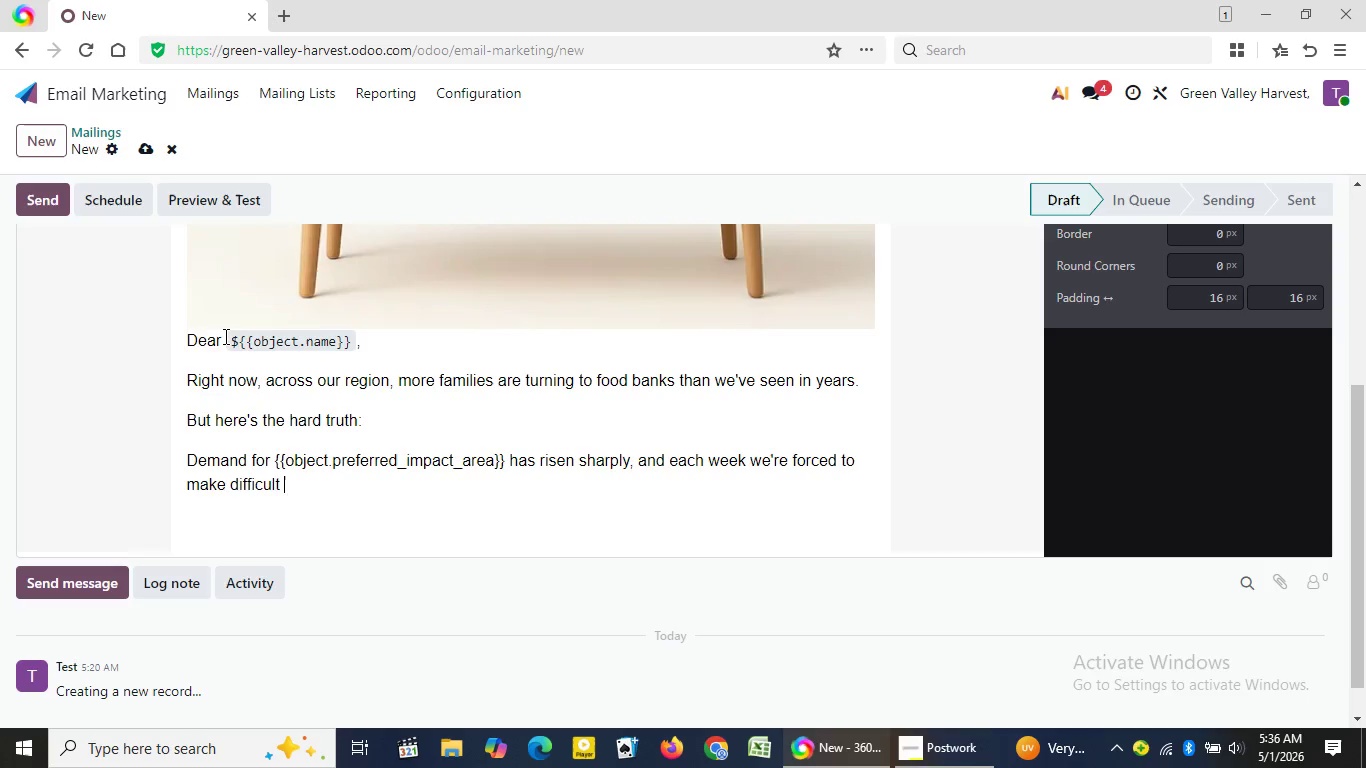 
type(choices about how far our resou)
 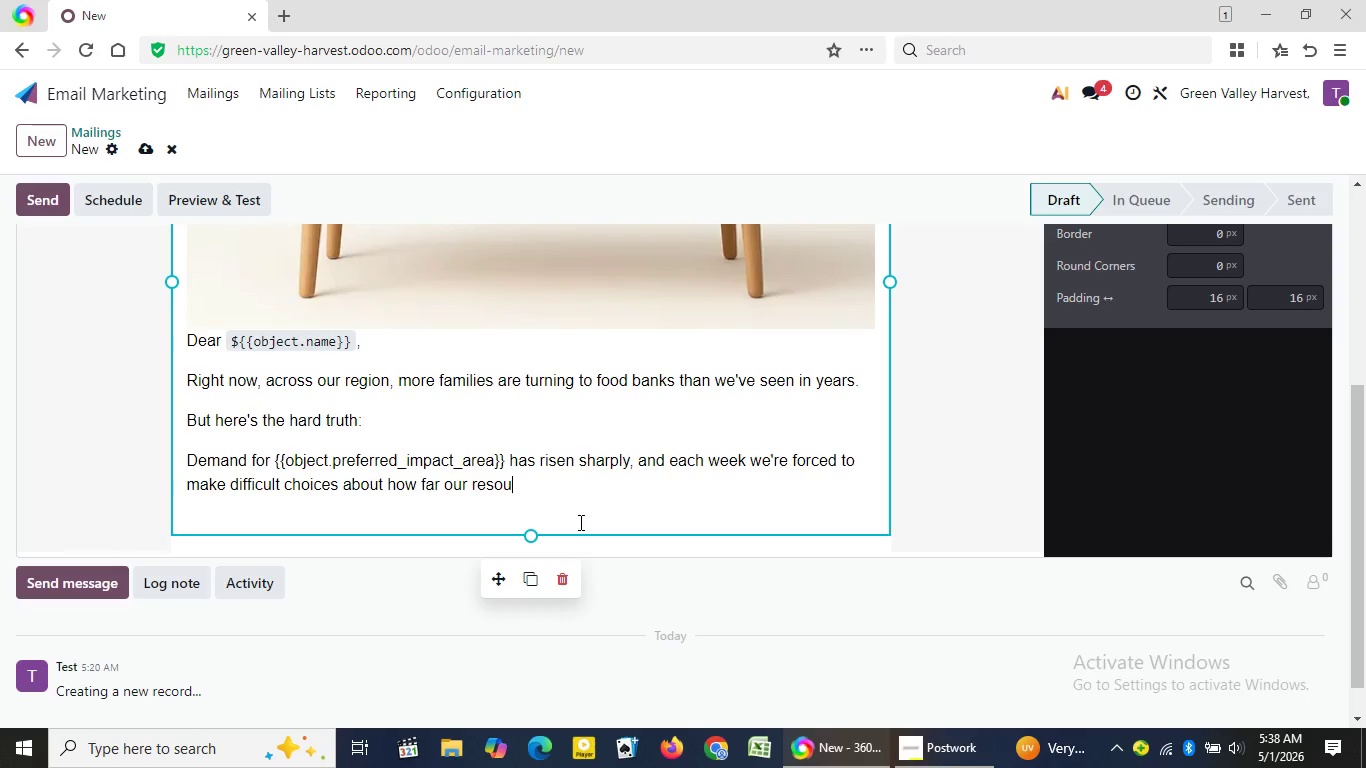 
wait(86.64)
 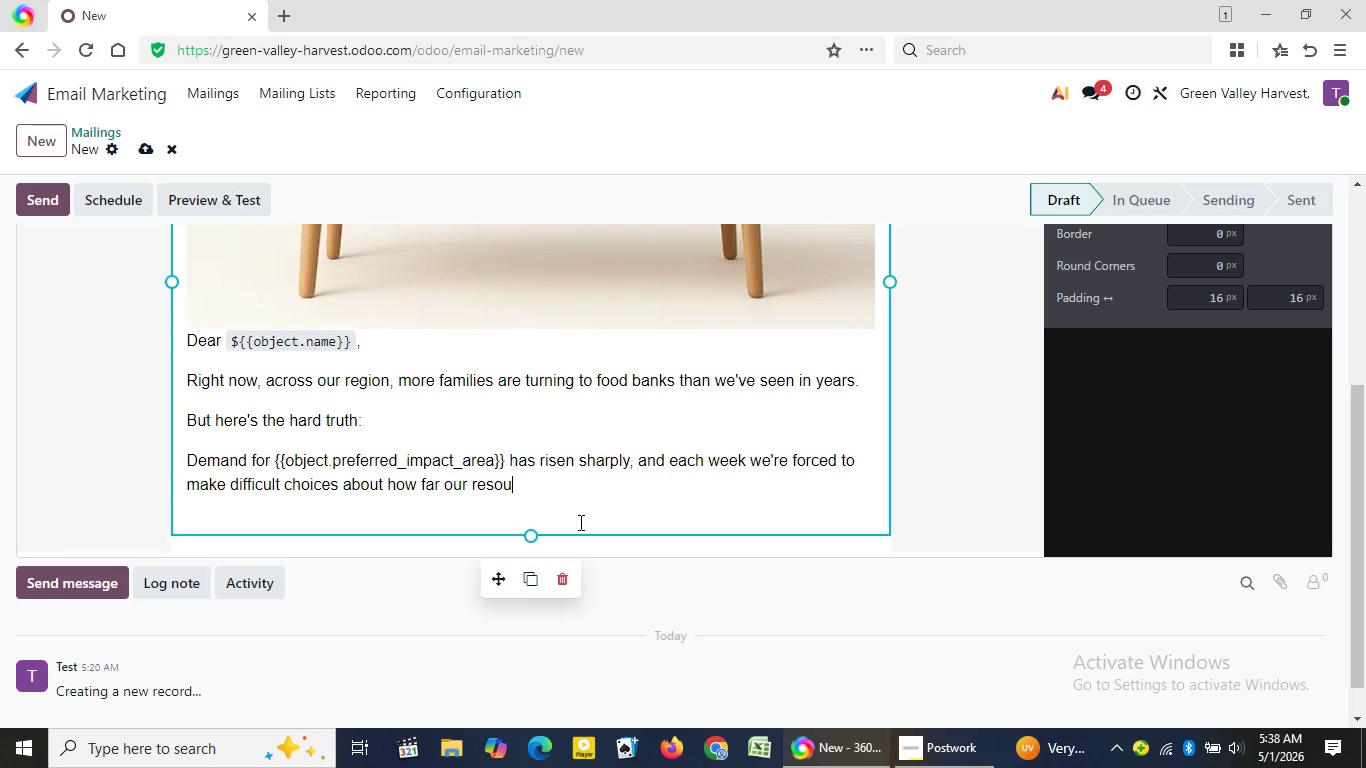 
type(rces can str)
 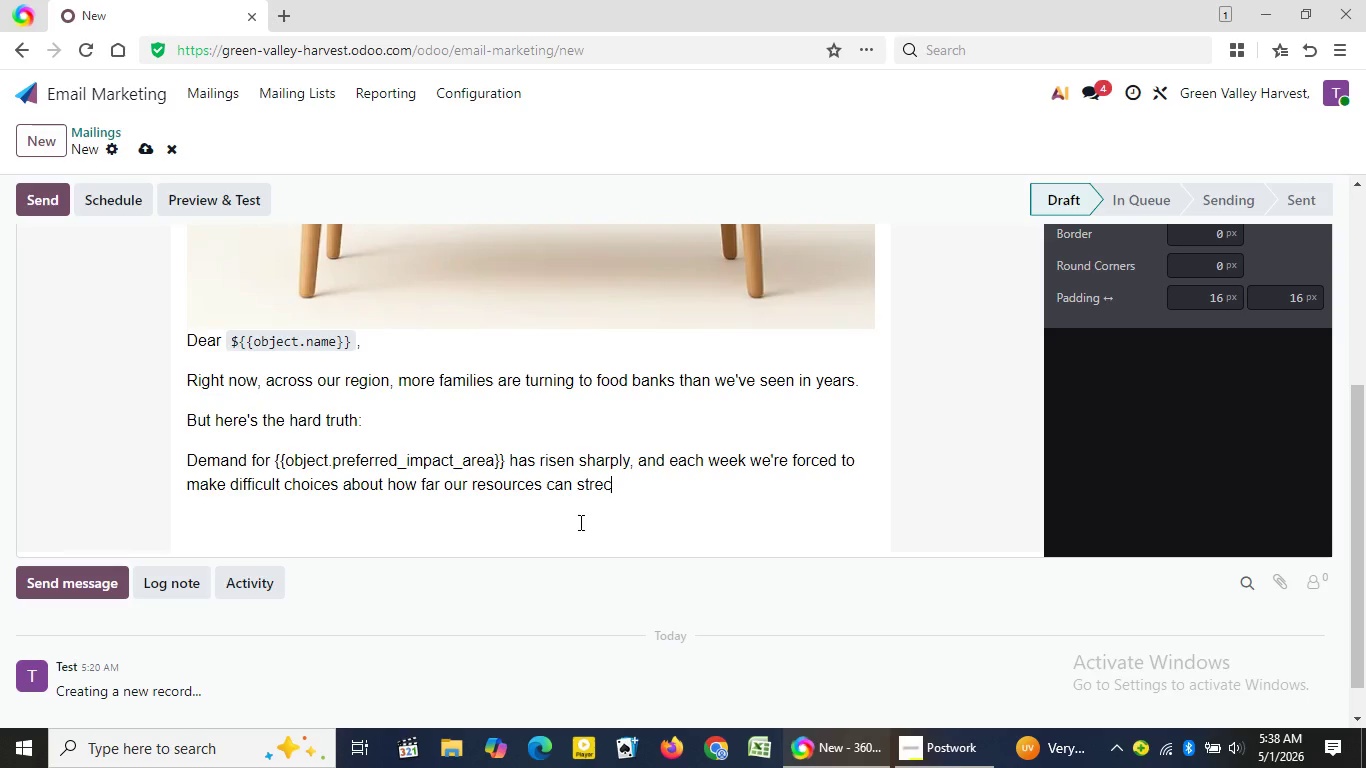 
type(ech)
 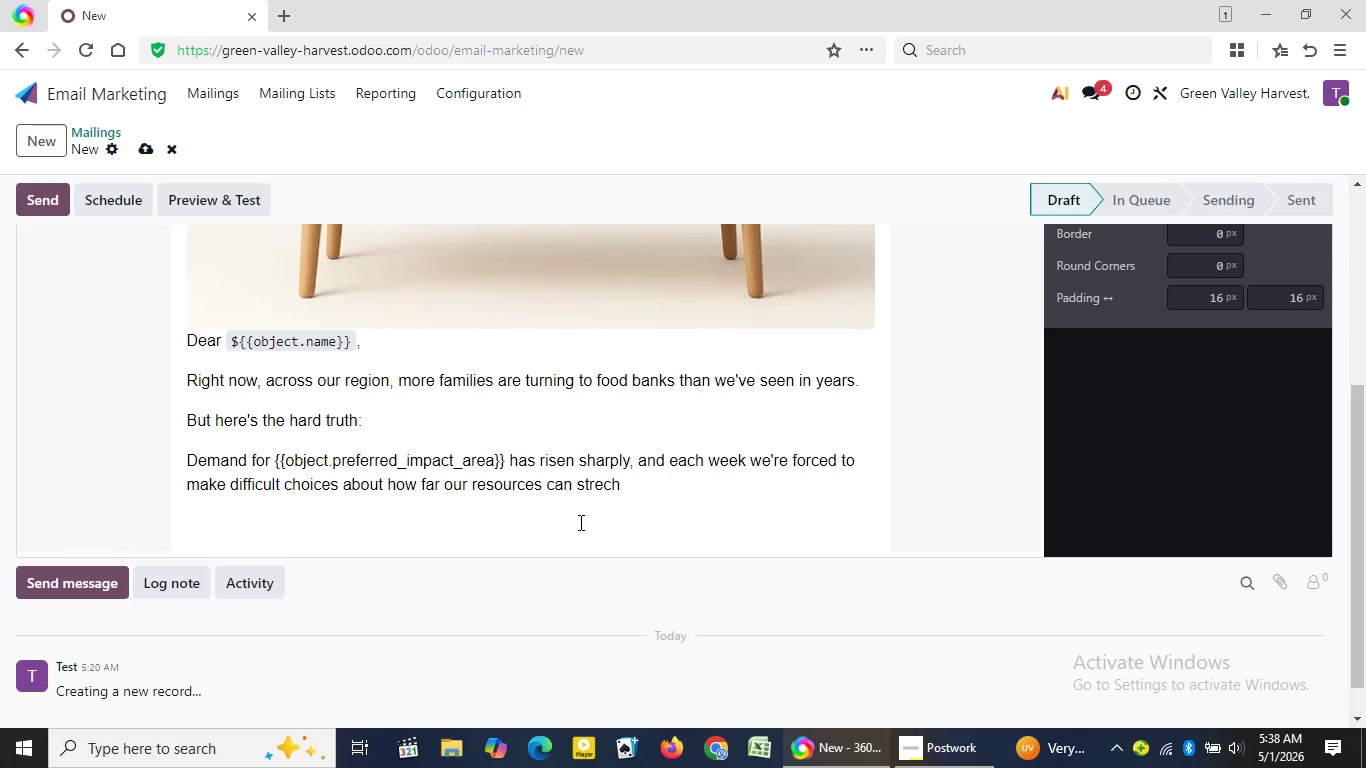 
key(ArrowLeft)
 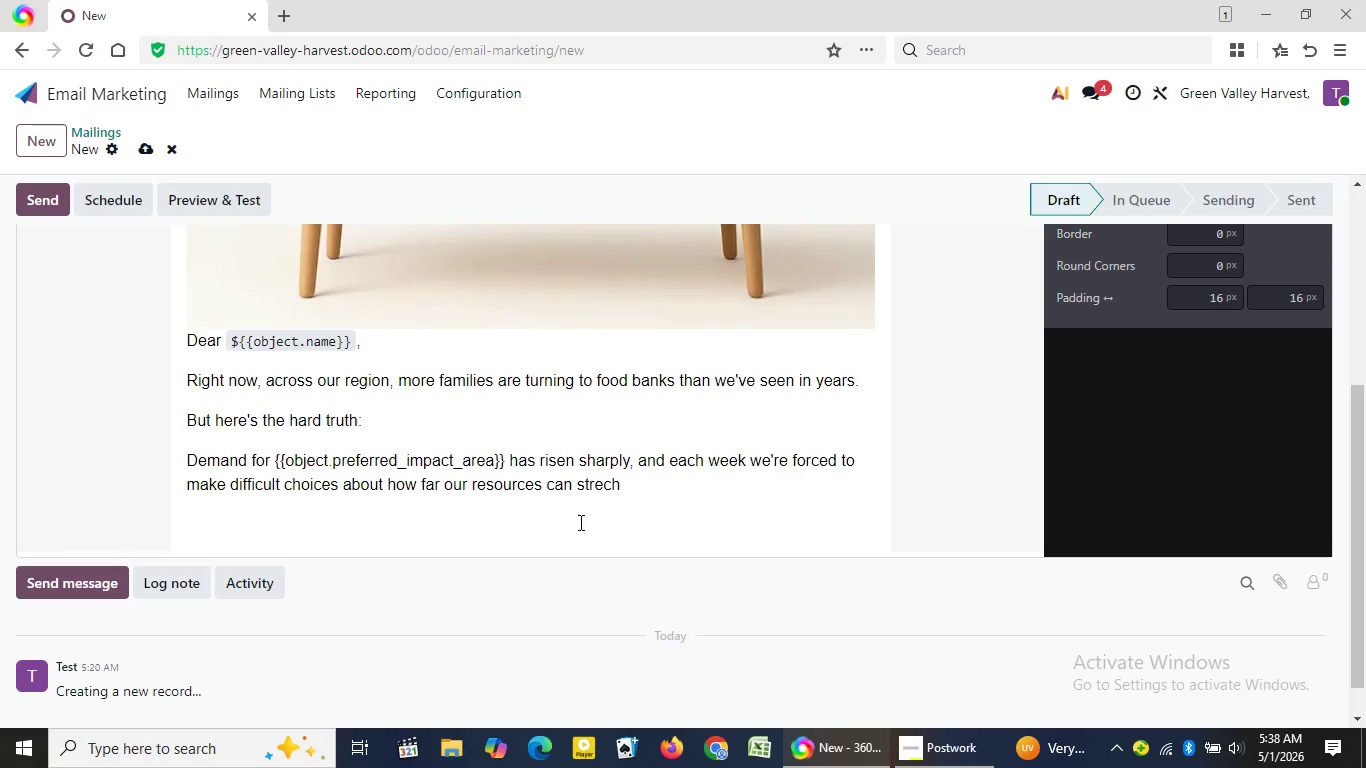 
key(ArrowLeft)
 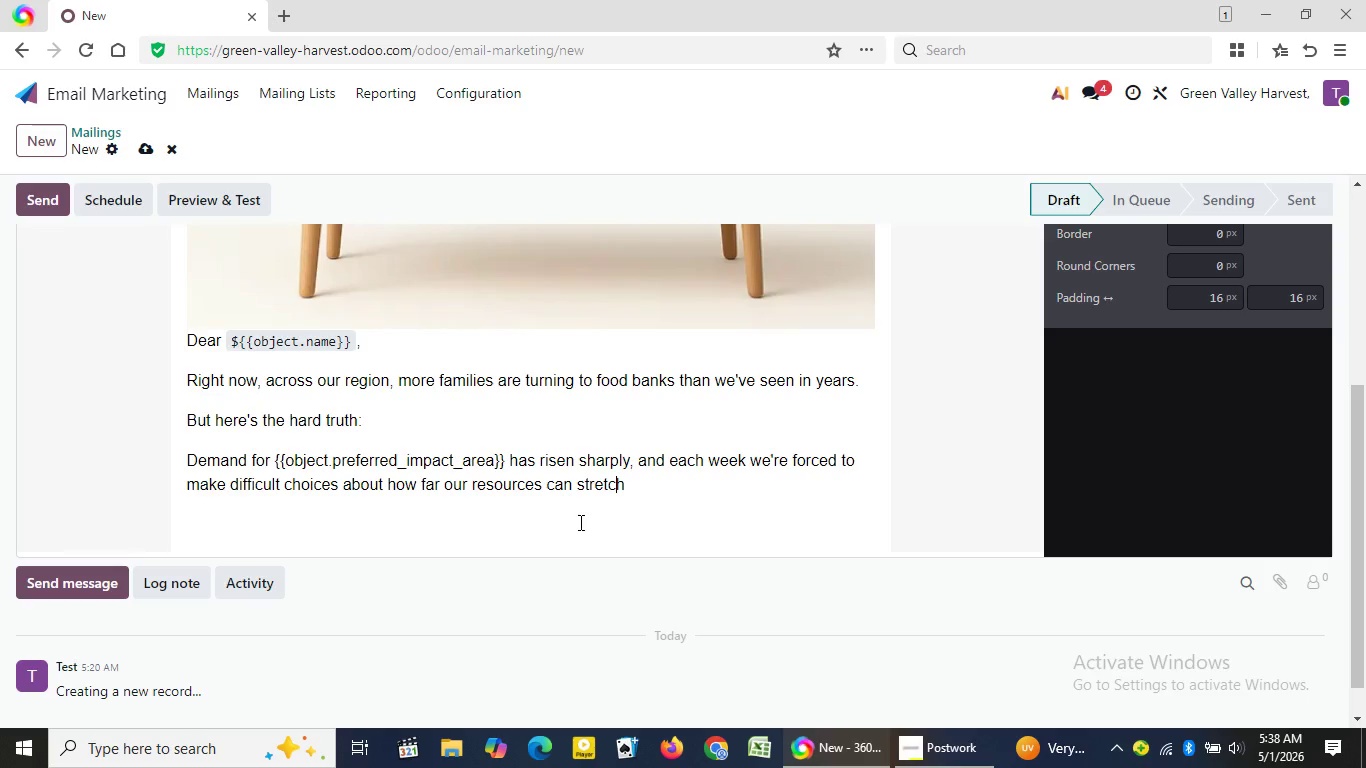 
key(T)
 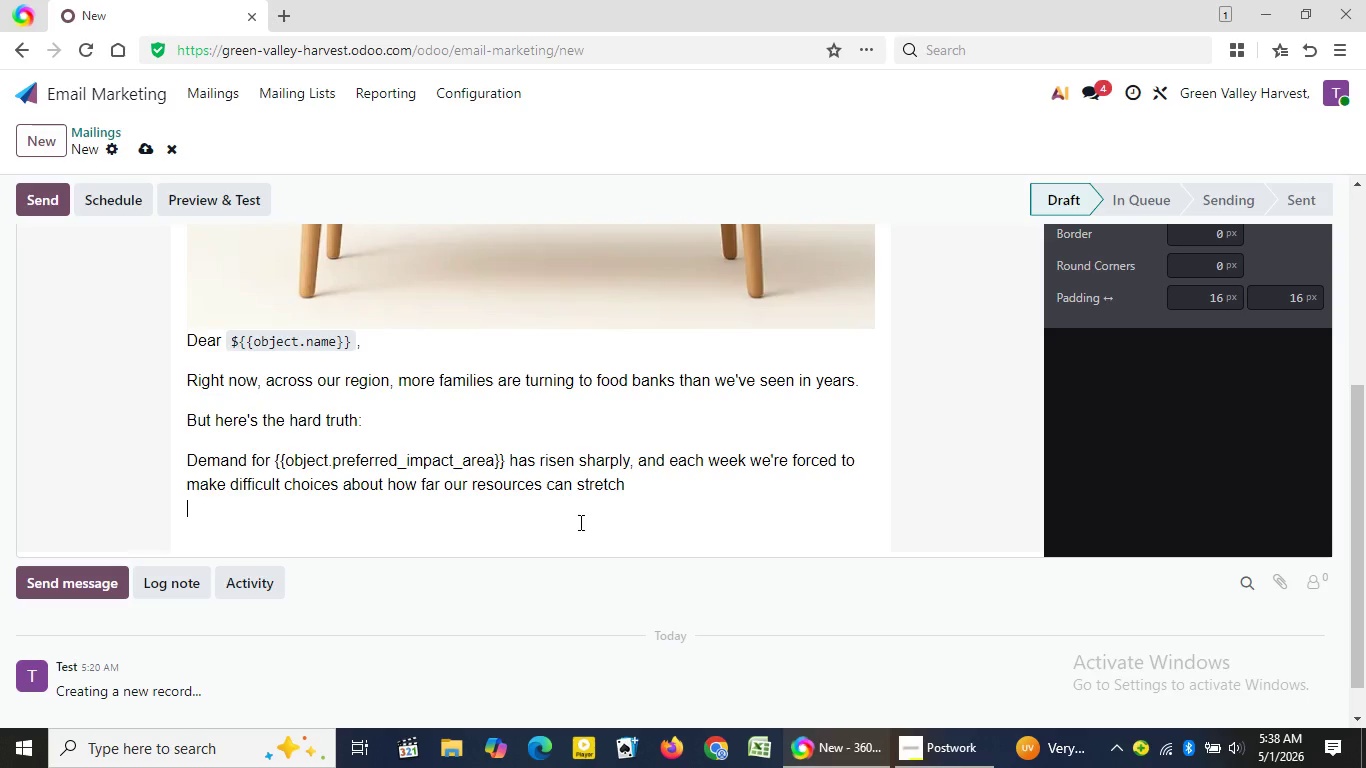 
key(ArrowRight)
 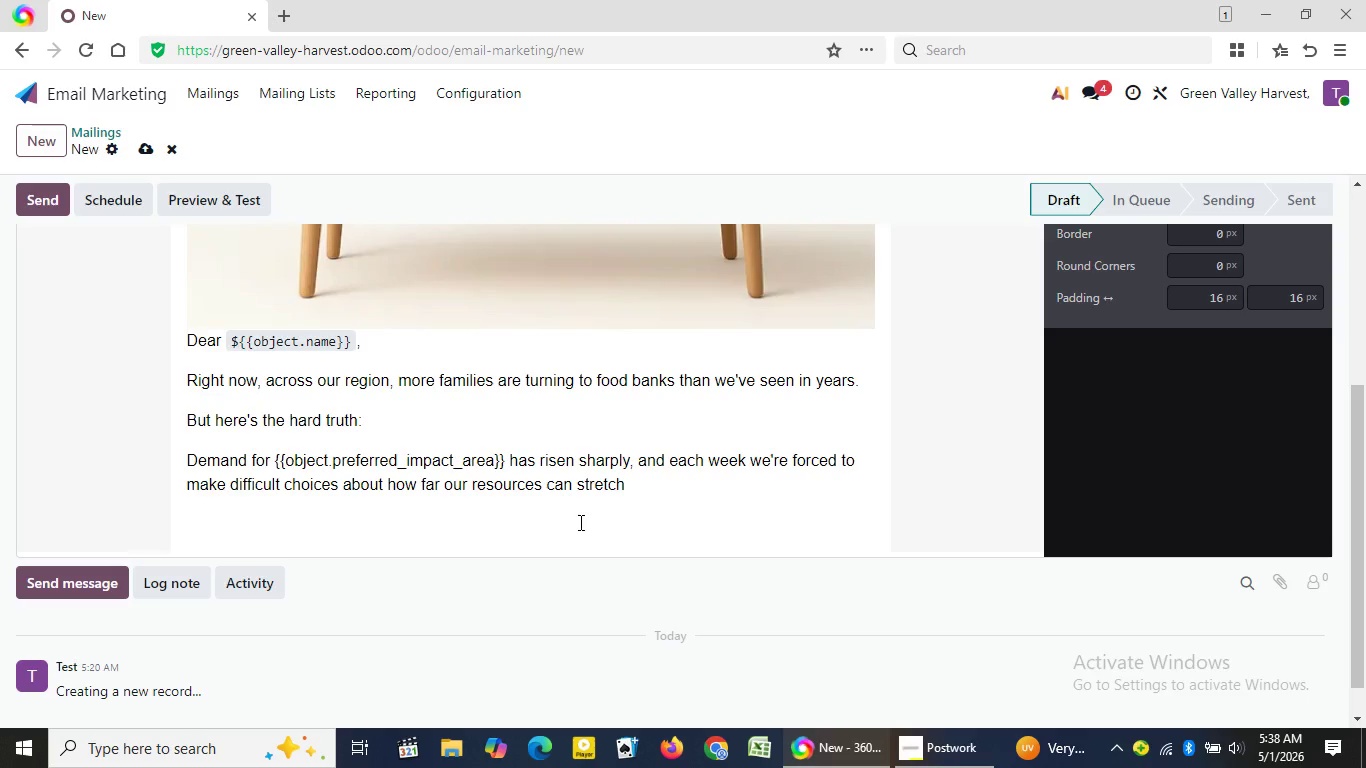 
key(ArrowRight)
 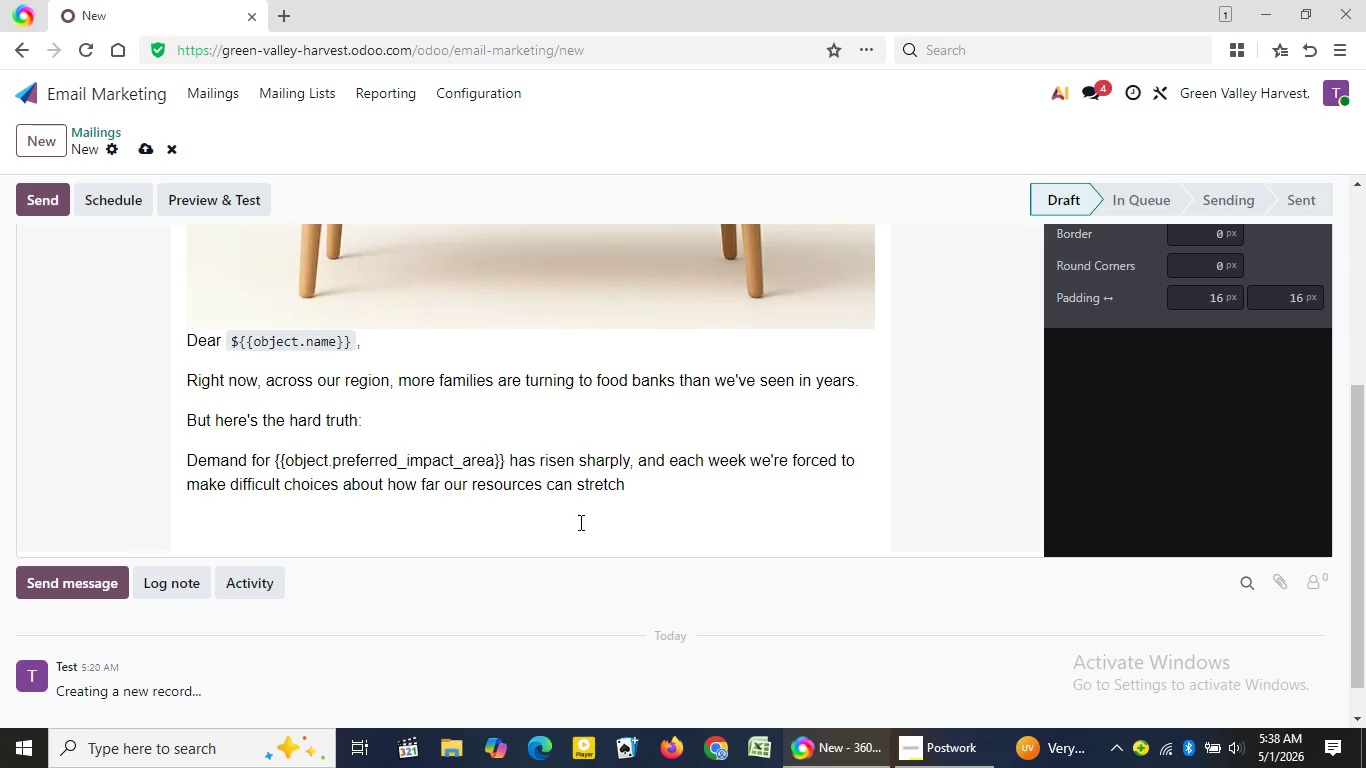 
key(ArrowRight)
 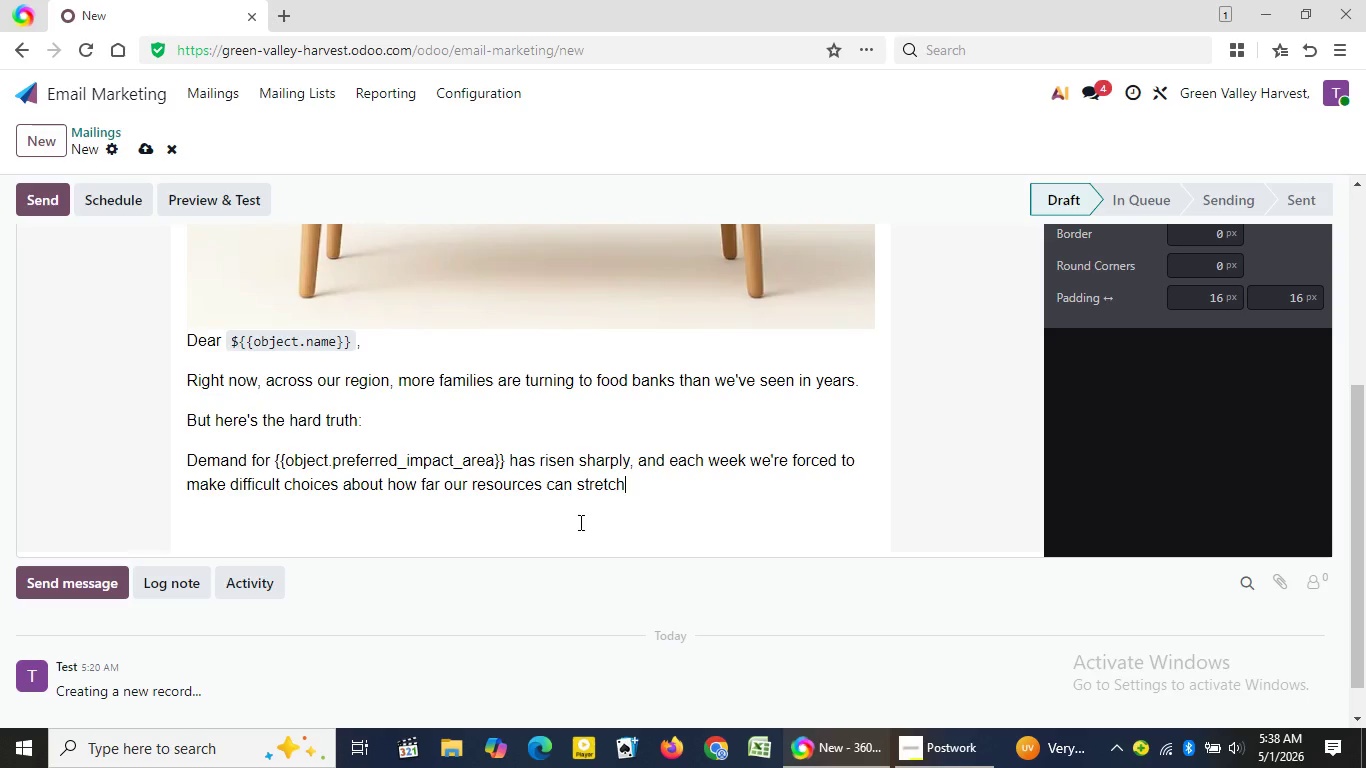 
key(Control+ControlRight)
 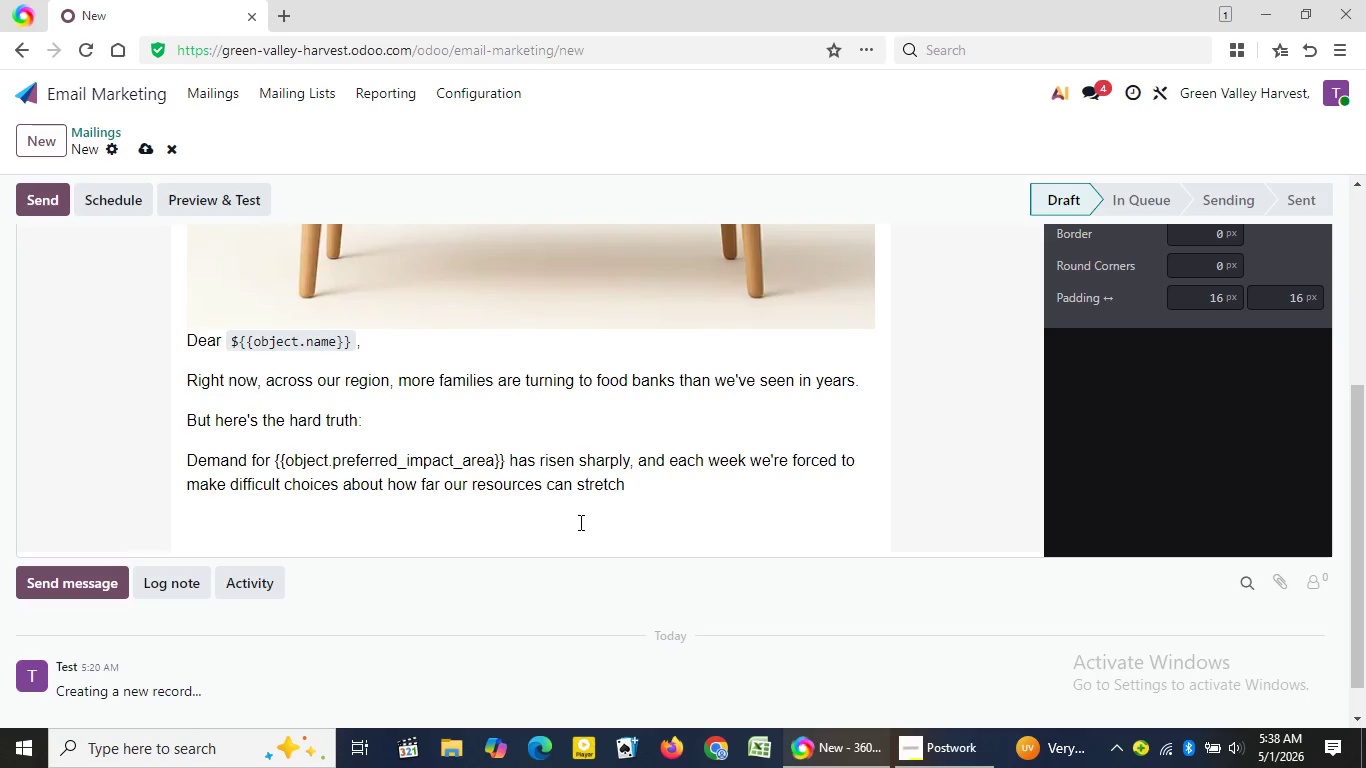 
key(ArrowLeft)
 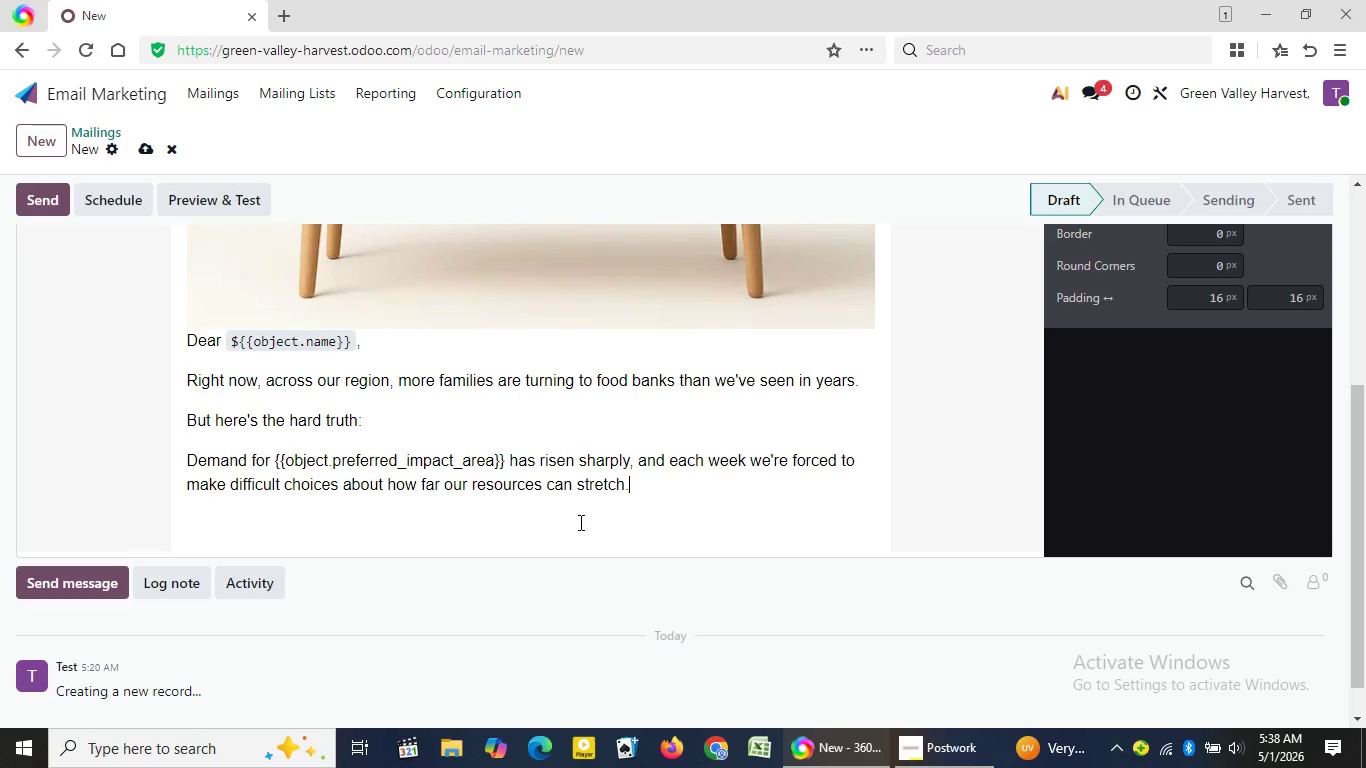 
key(Period)
 